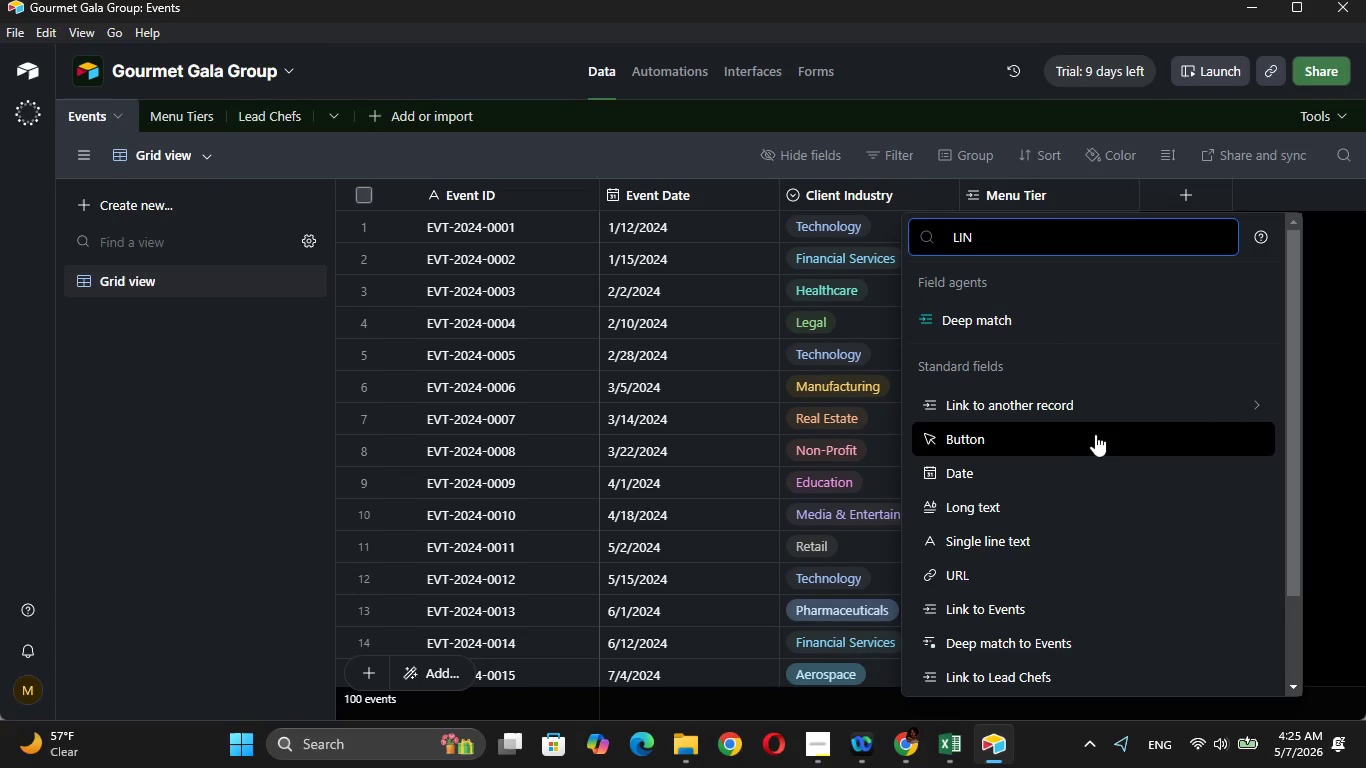 
left_click([1091, 403])
 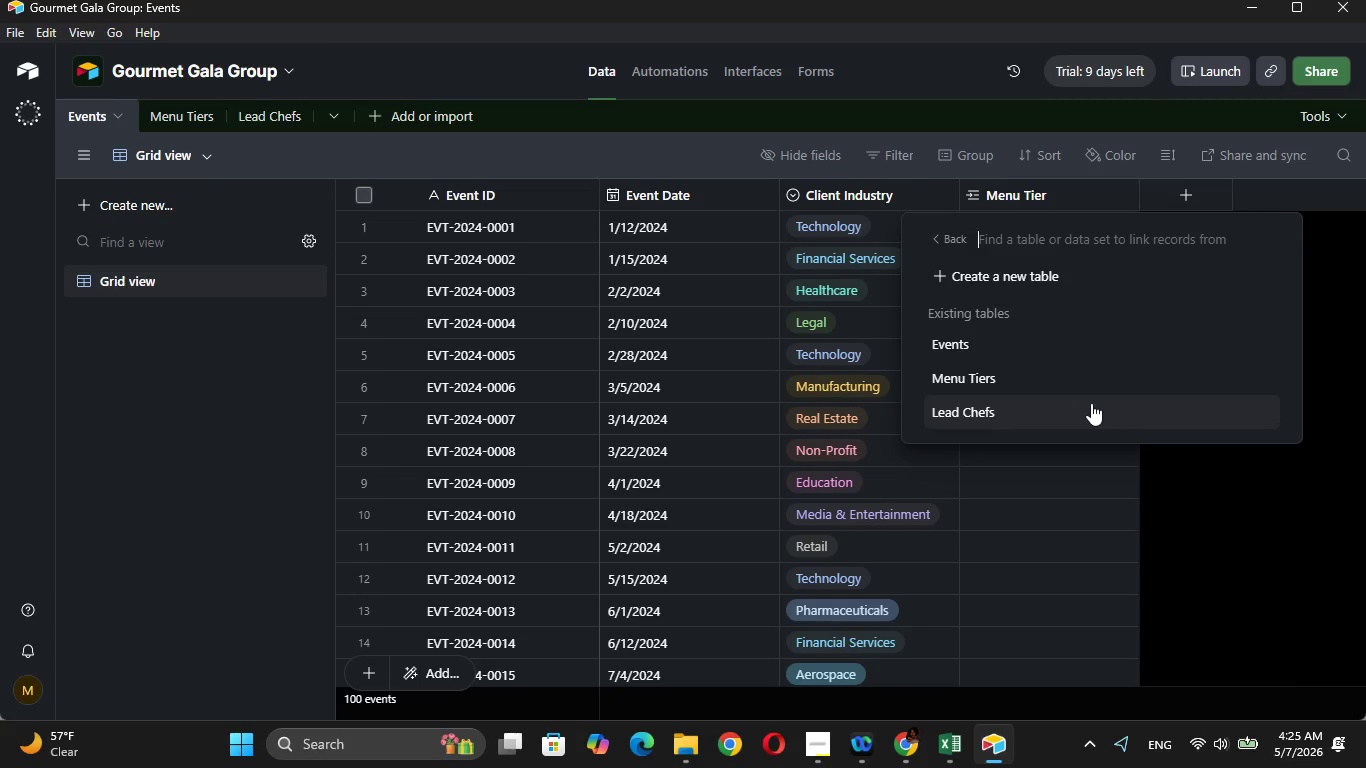 
left_click([1067, 401])
 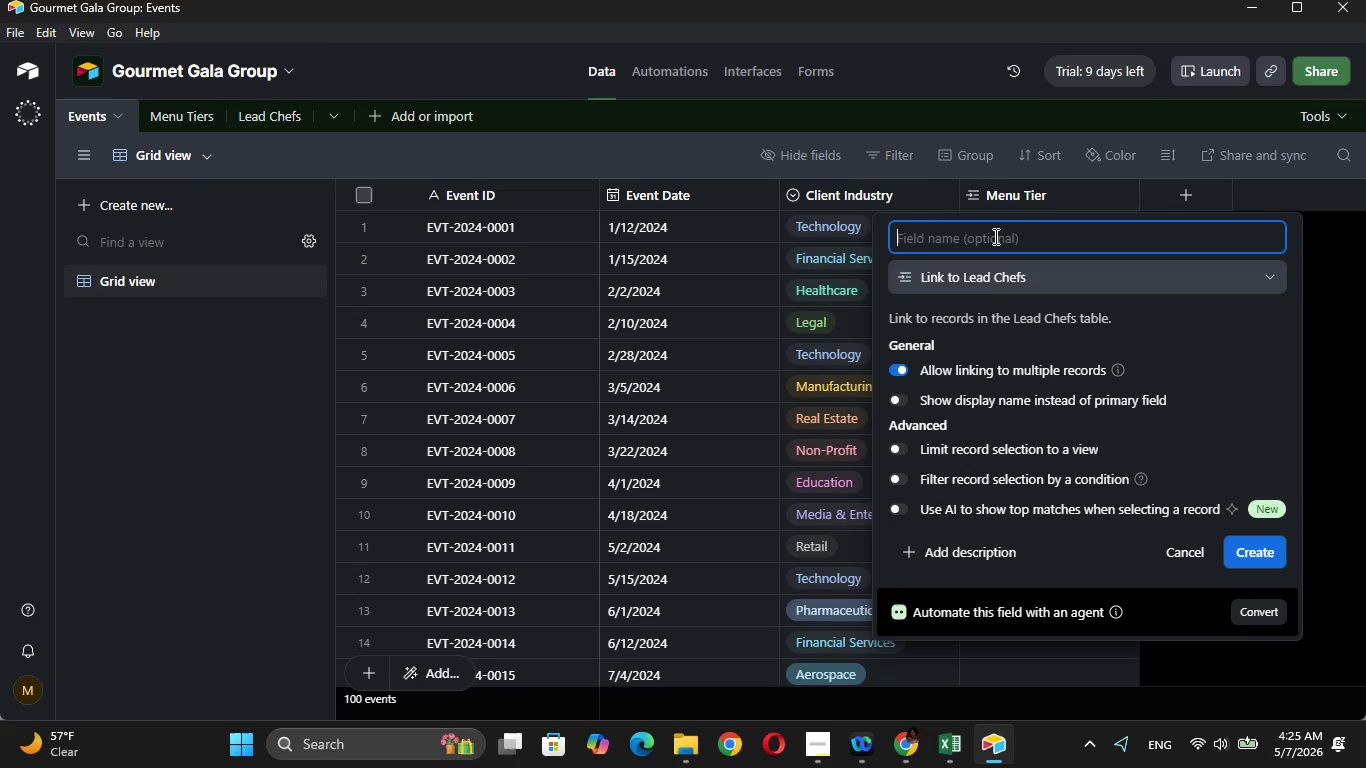 
type(Lead Chef)
 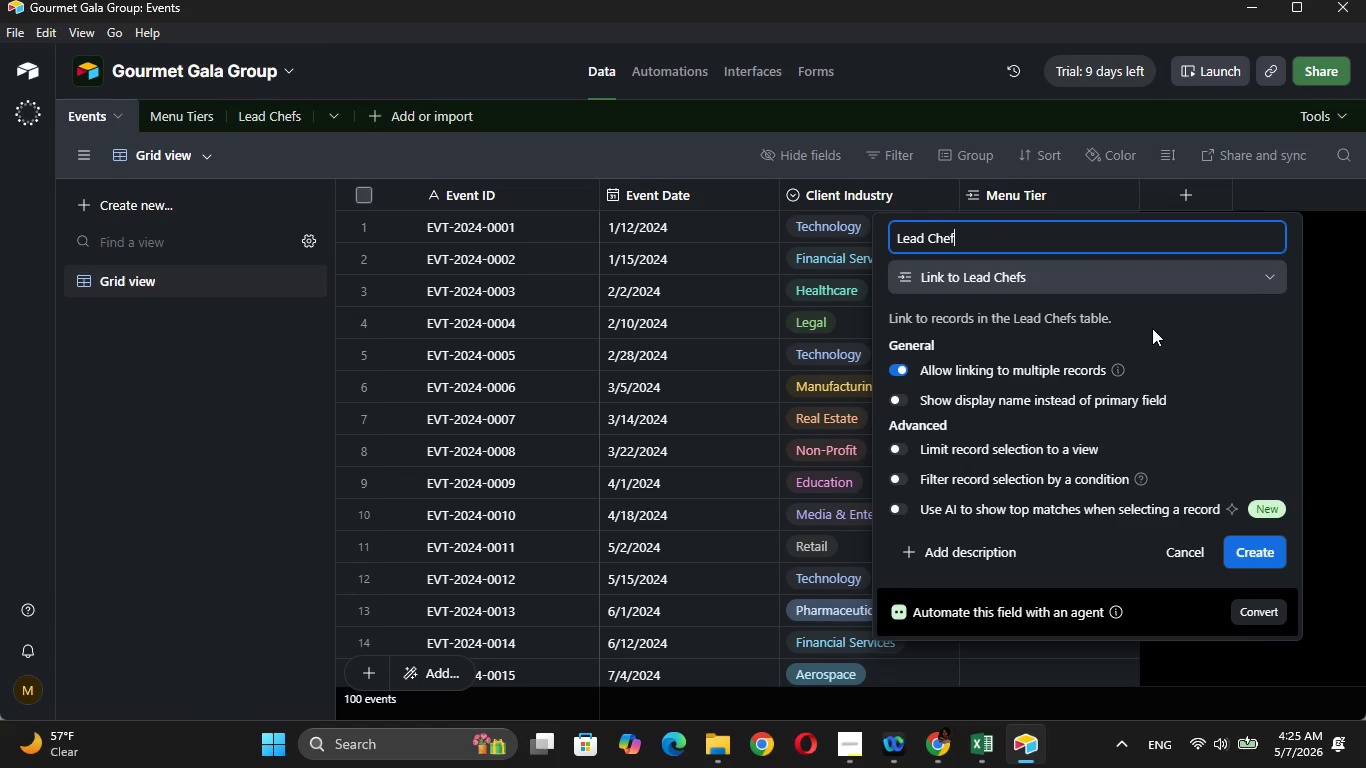 
left_click([1246, 547])
 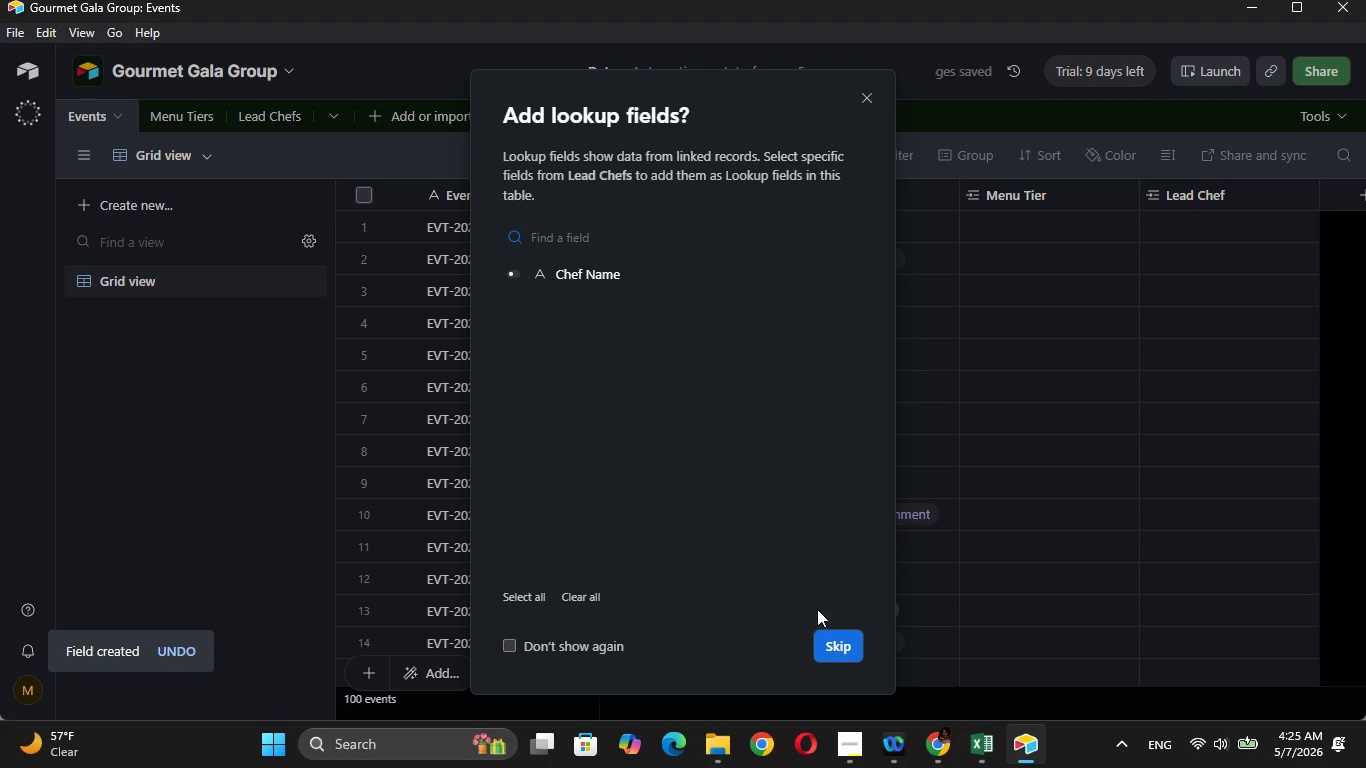 
left_click([844, 641])
 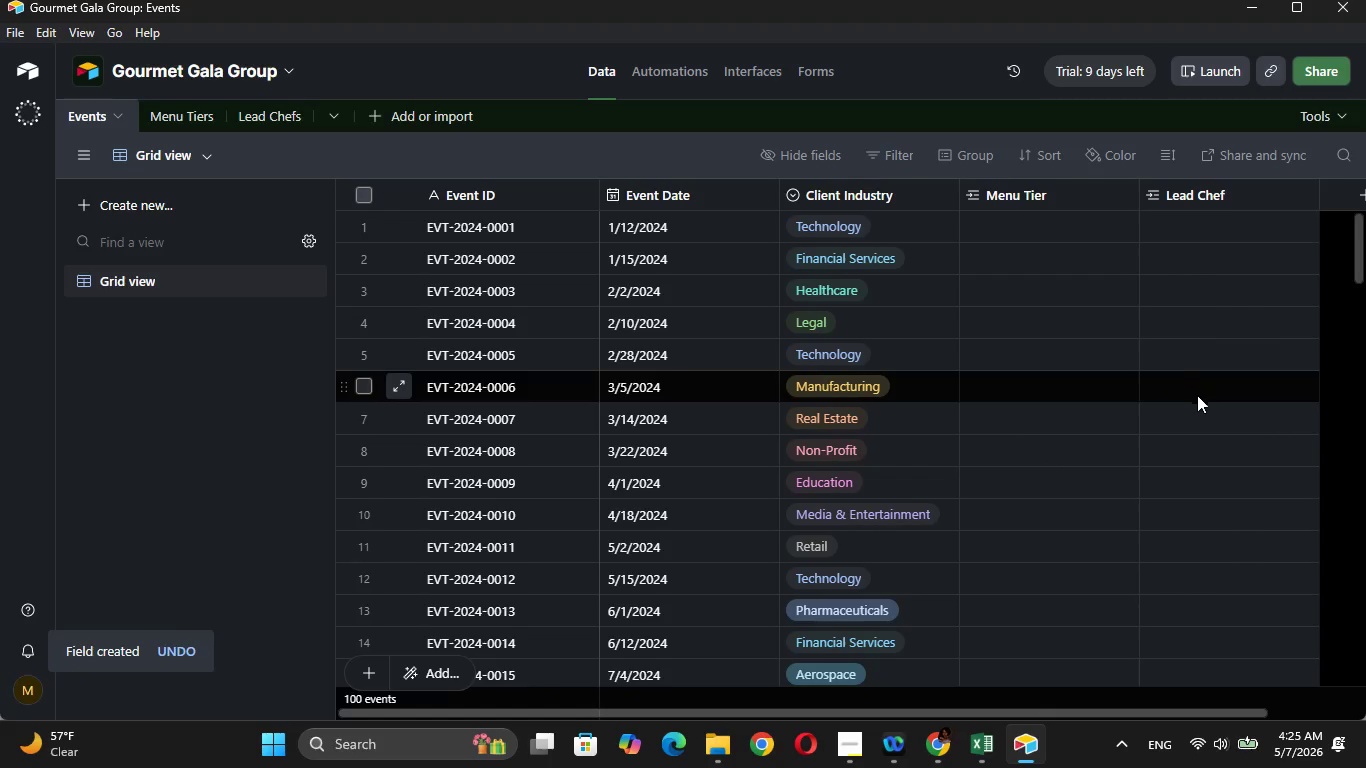 
wait(5.98)
 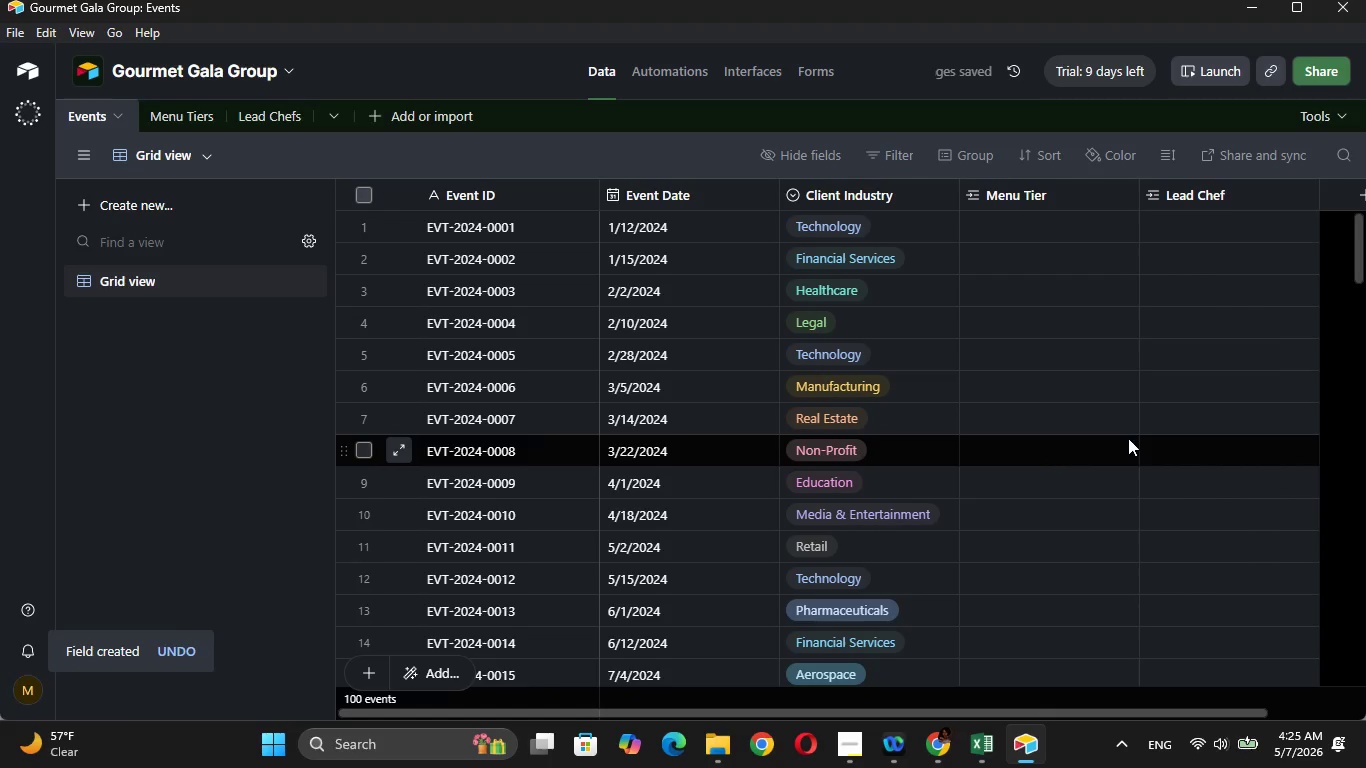 
left_click([1339, 201])
 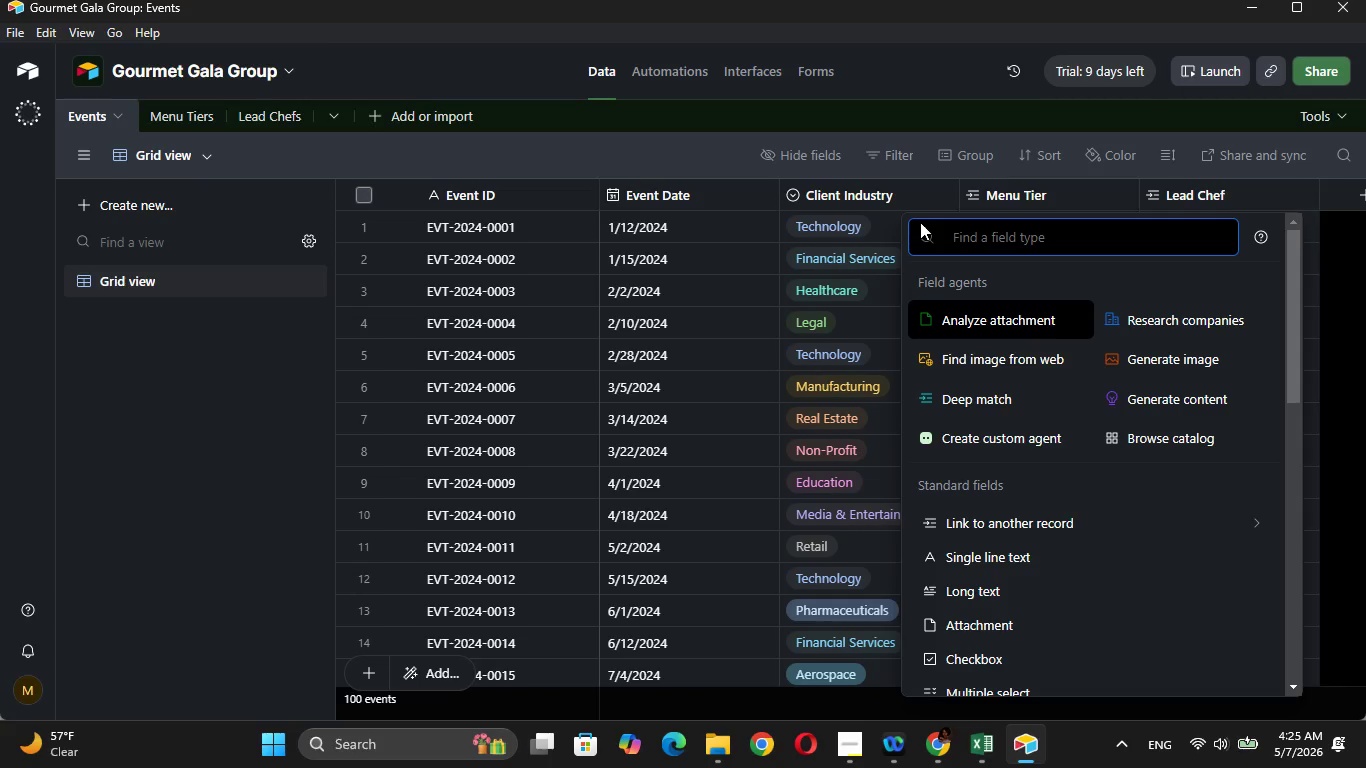 
type(nu)
 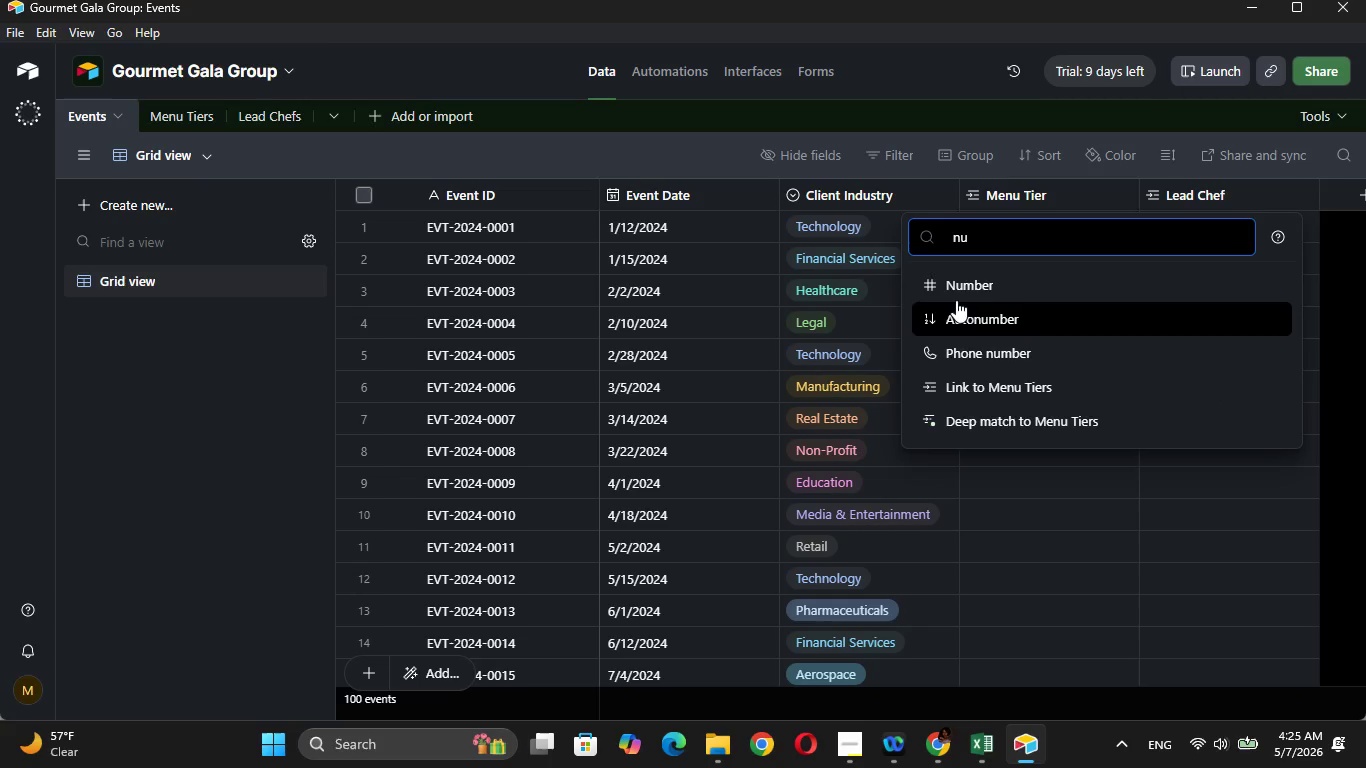 
left_click([966, 290])
 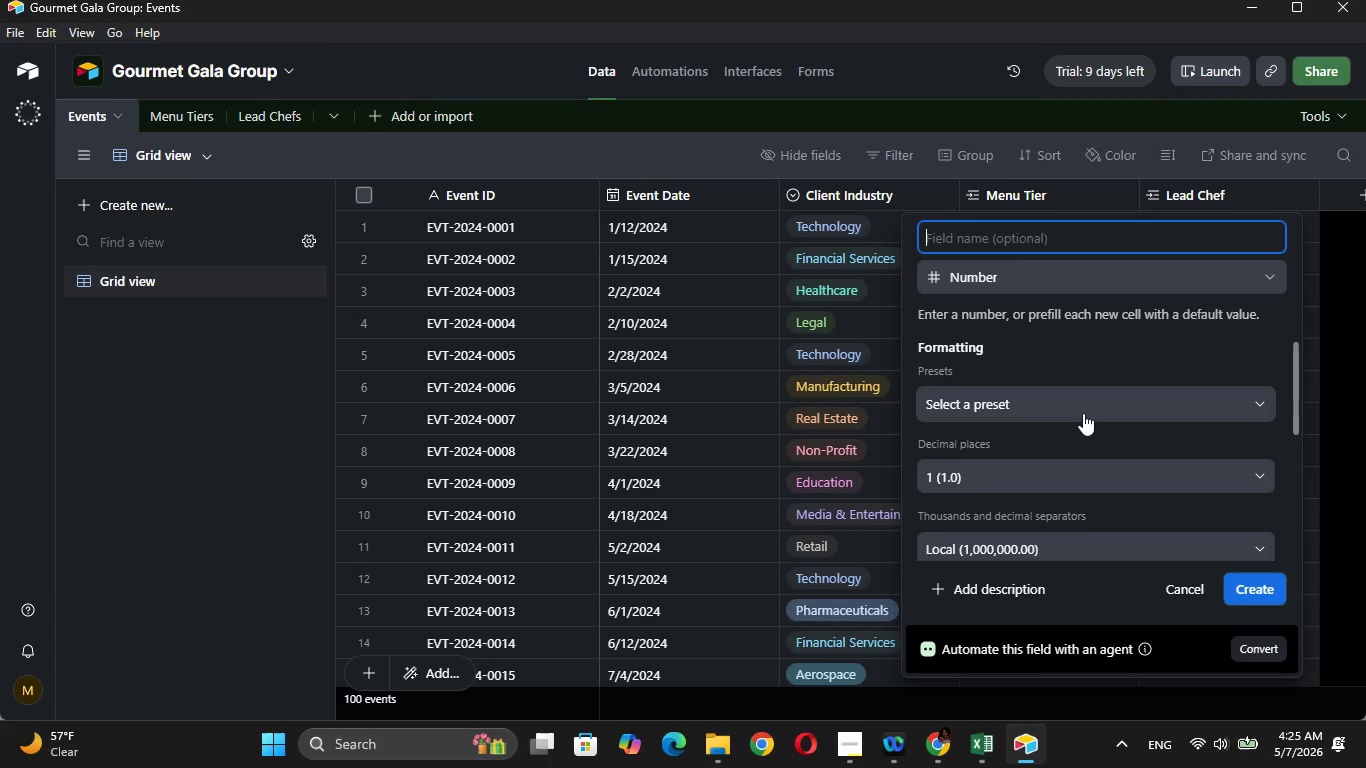 
left_click([1061, 483])
 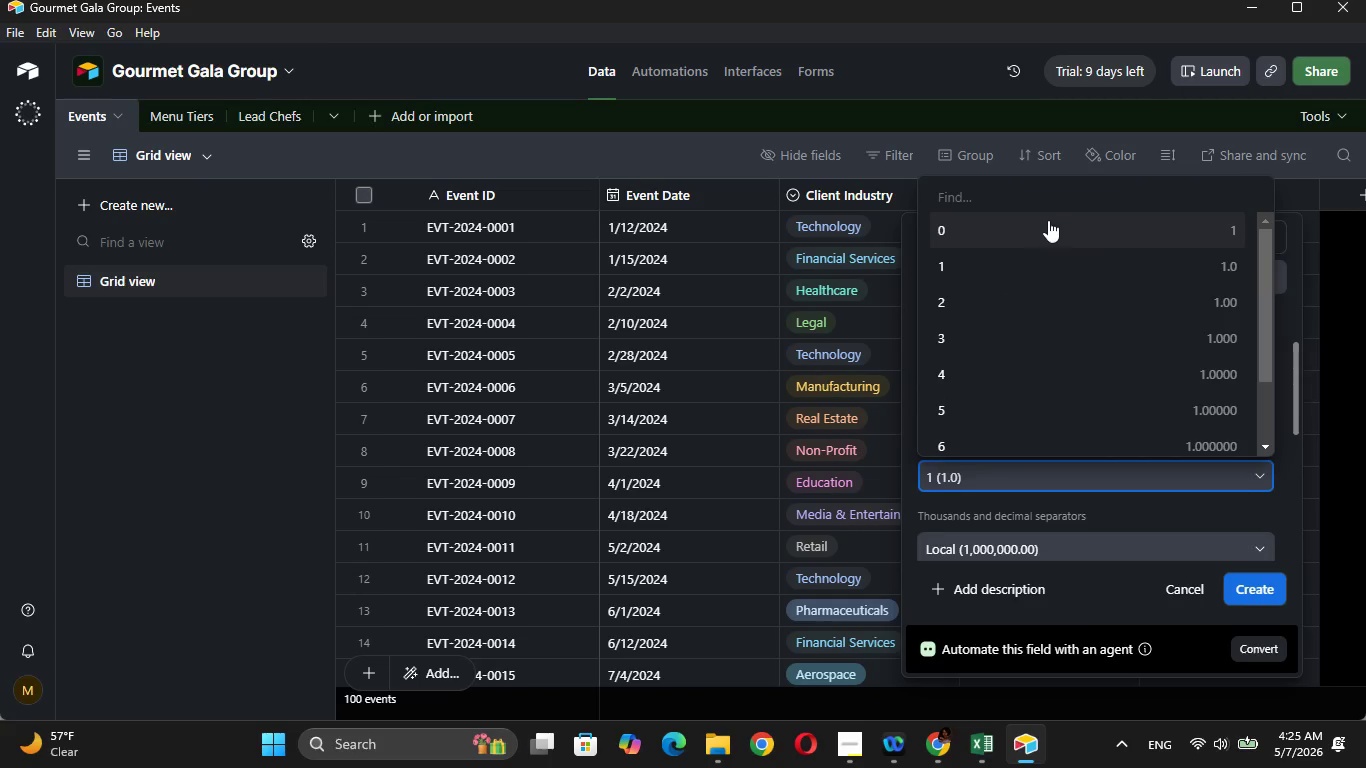 
left_click([1048, 220])
 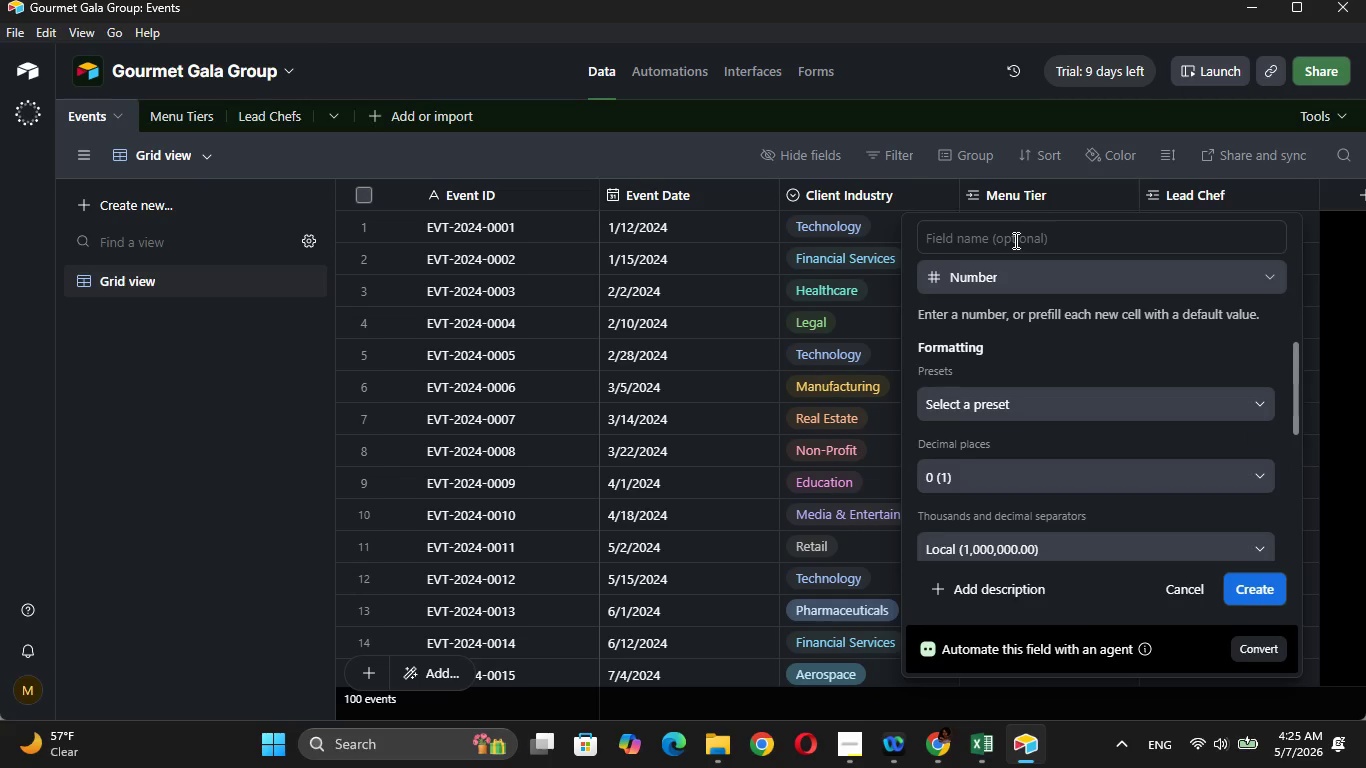 
left_click([1014, 240])
 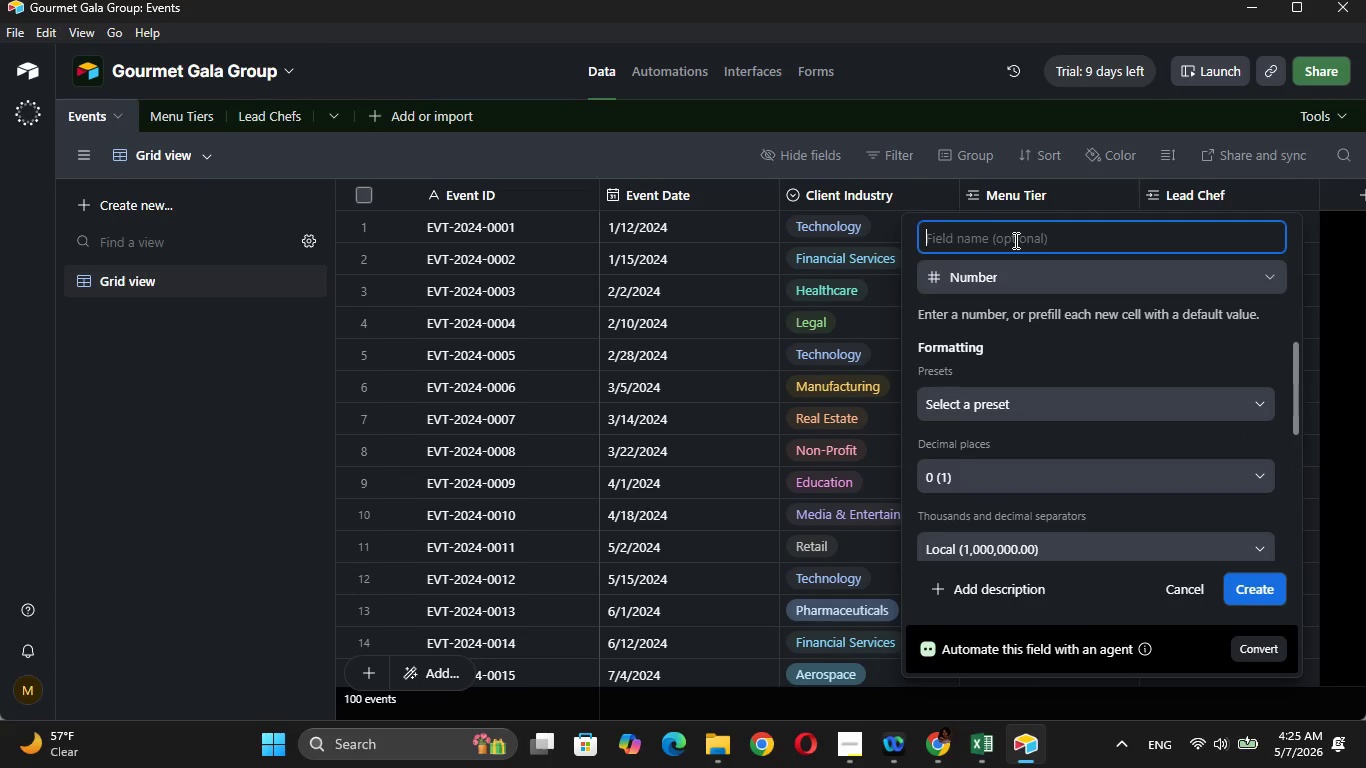 
type(Food Rating)
 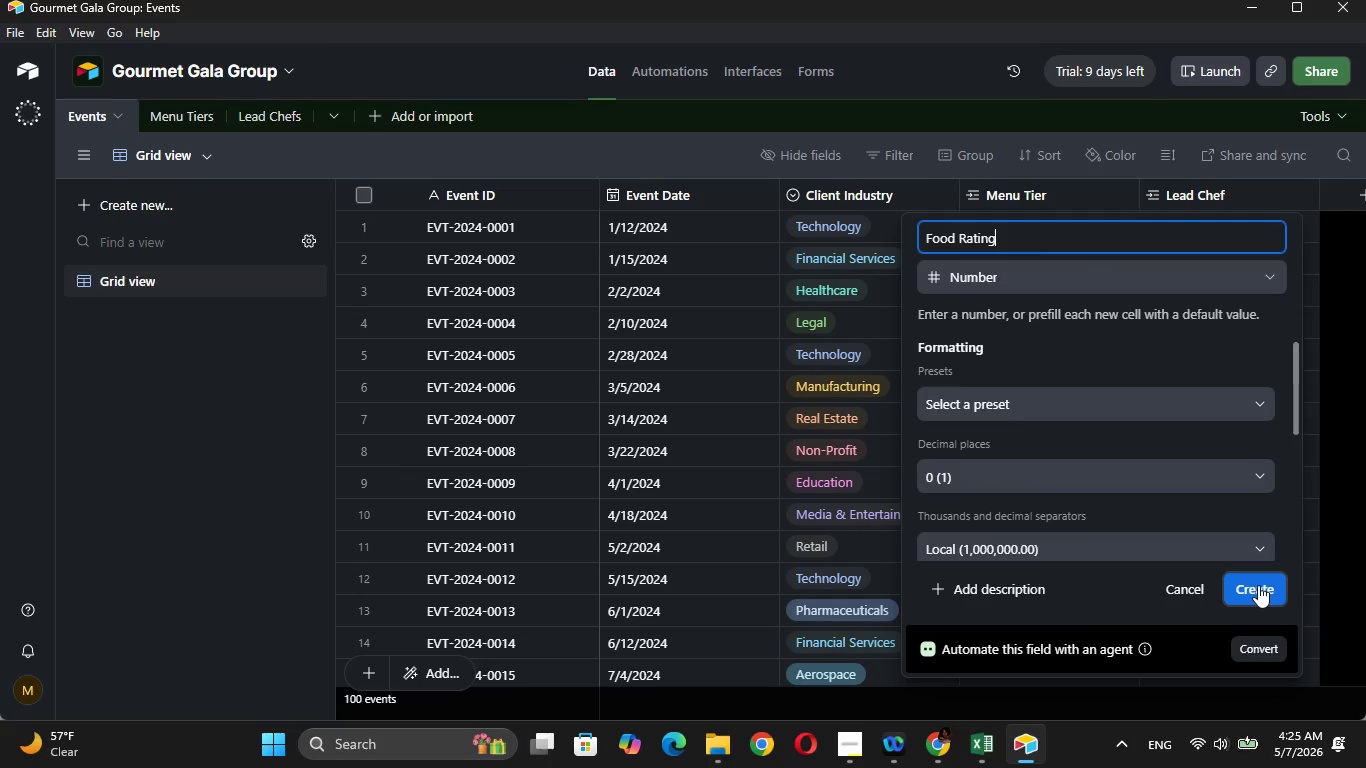 
left_click([1258, 585])
 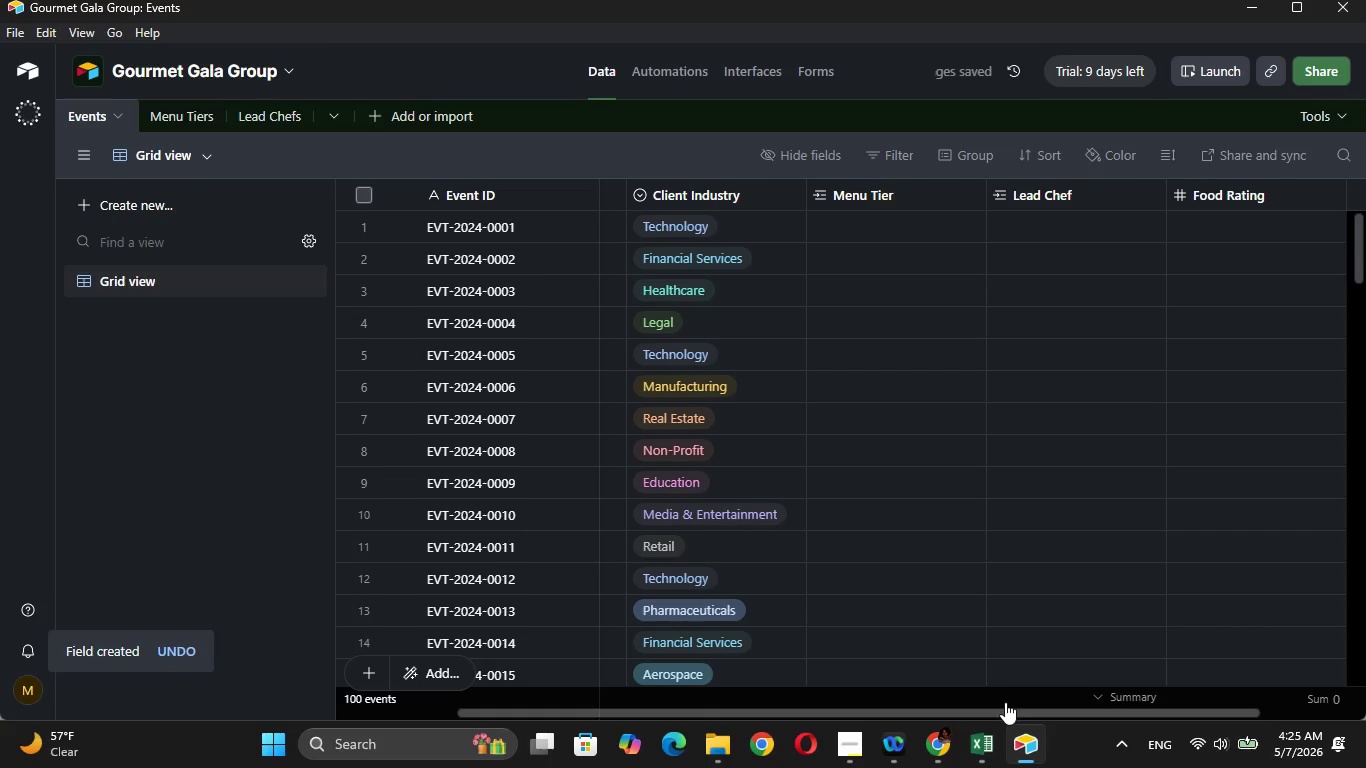 
left_click([974, 753])
 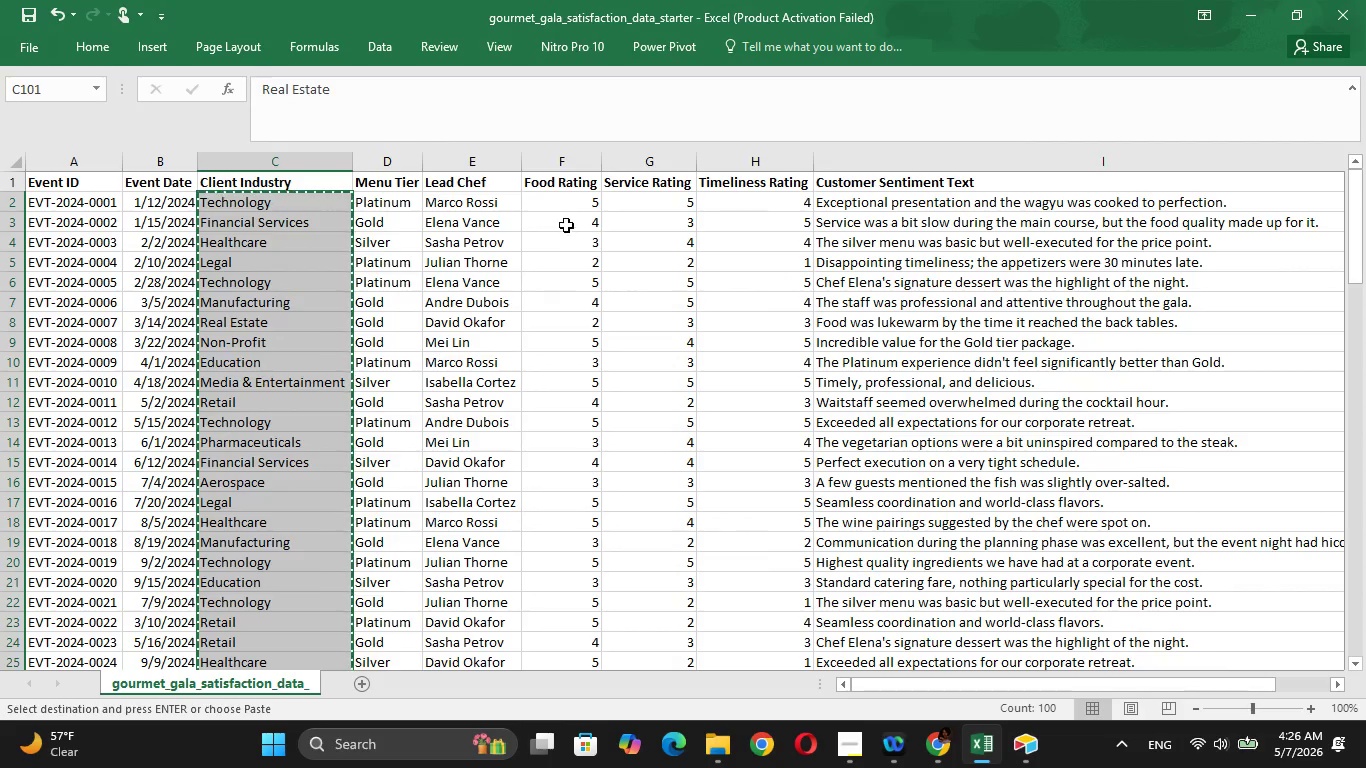 
left_click([561, 195])
 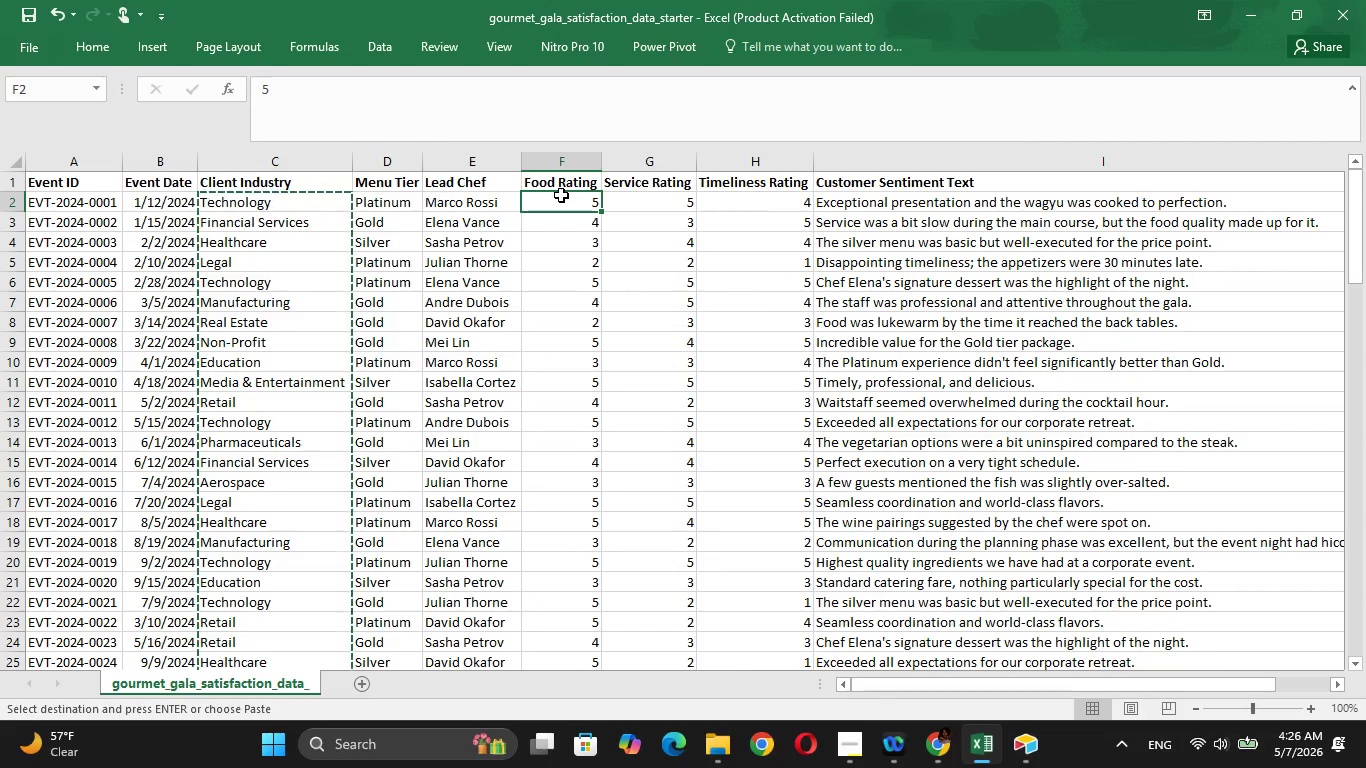 
hold_key(key=ArrowDown, duration=1.5)
 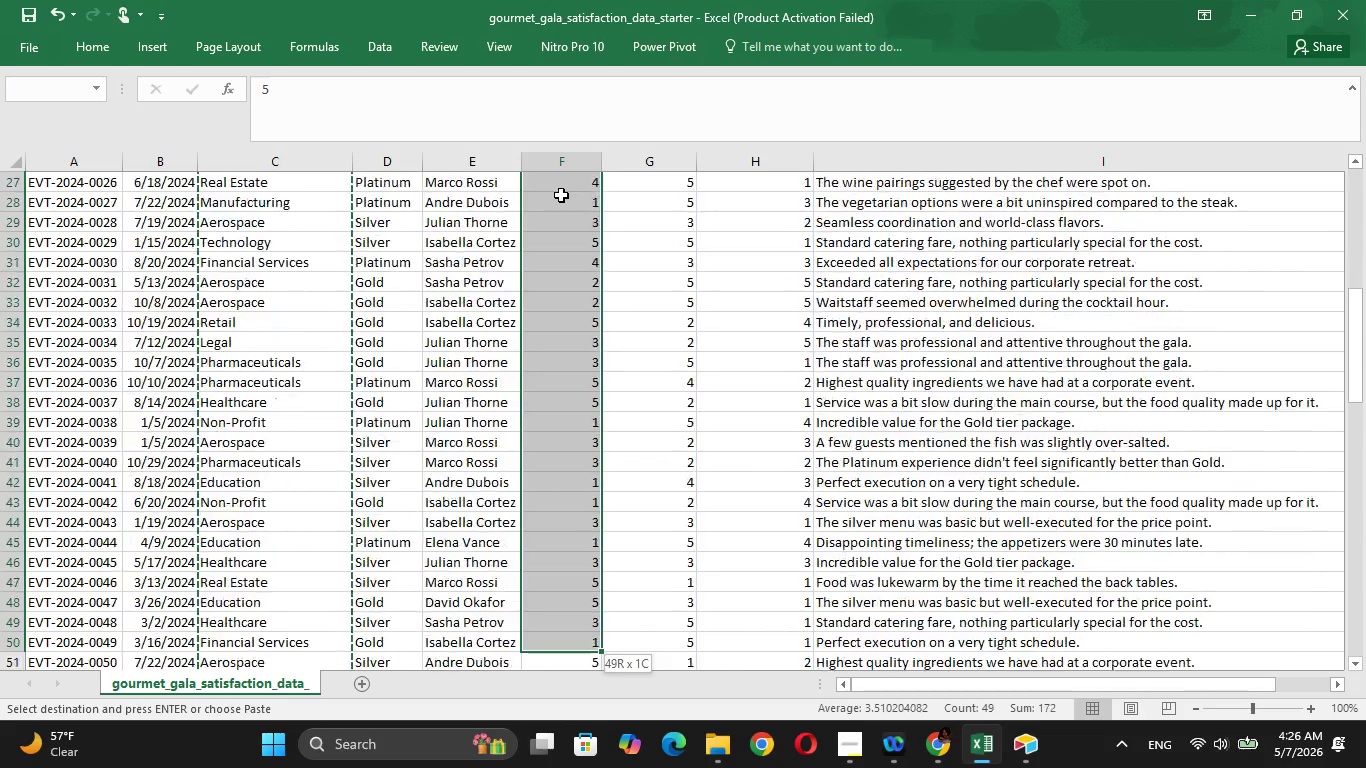 
hold_key(key=ArrowDown, duration=1.11)
 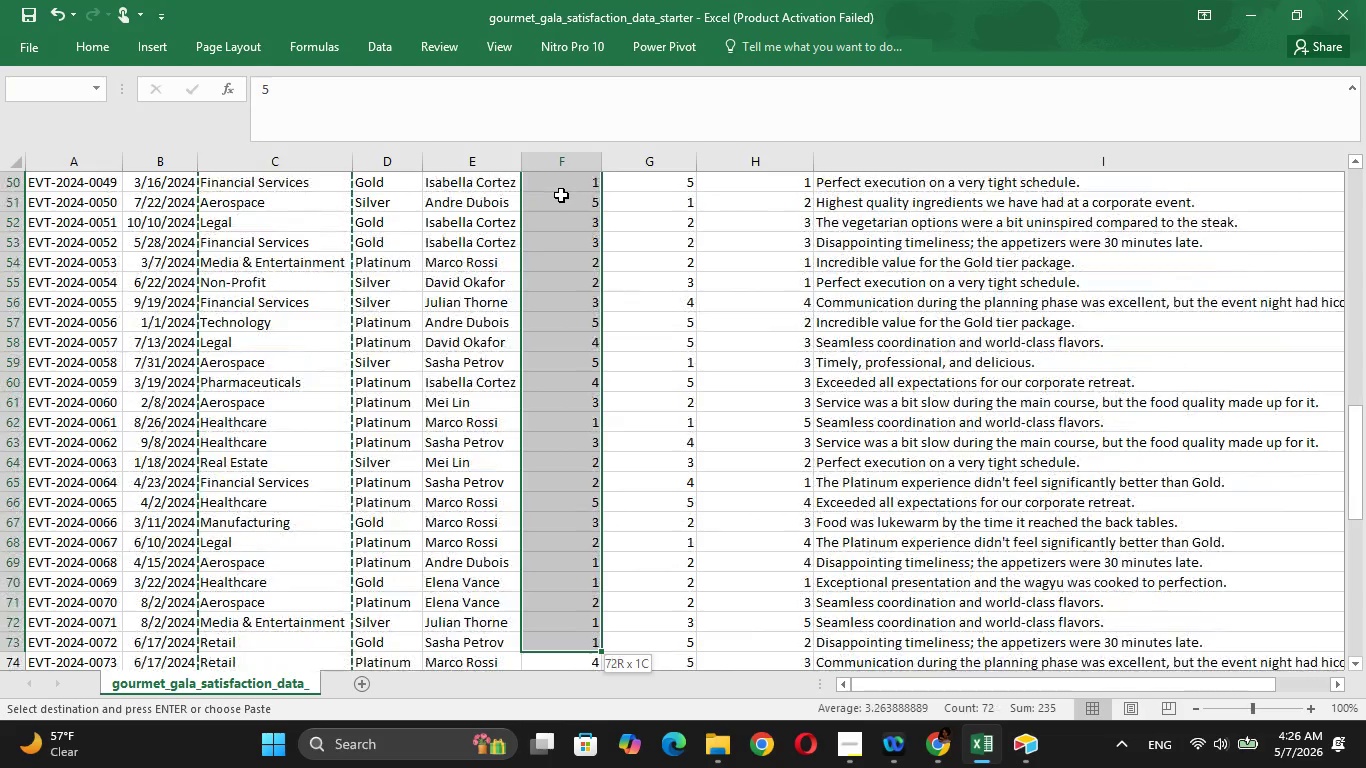 
hold_key(key=ArrowDown, duration=1.5)
 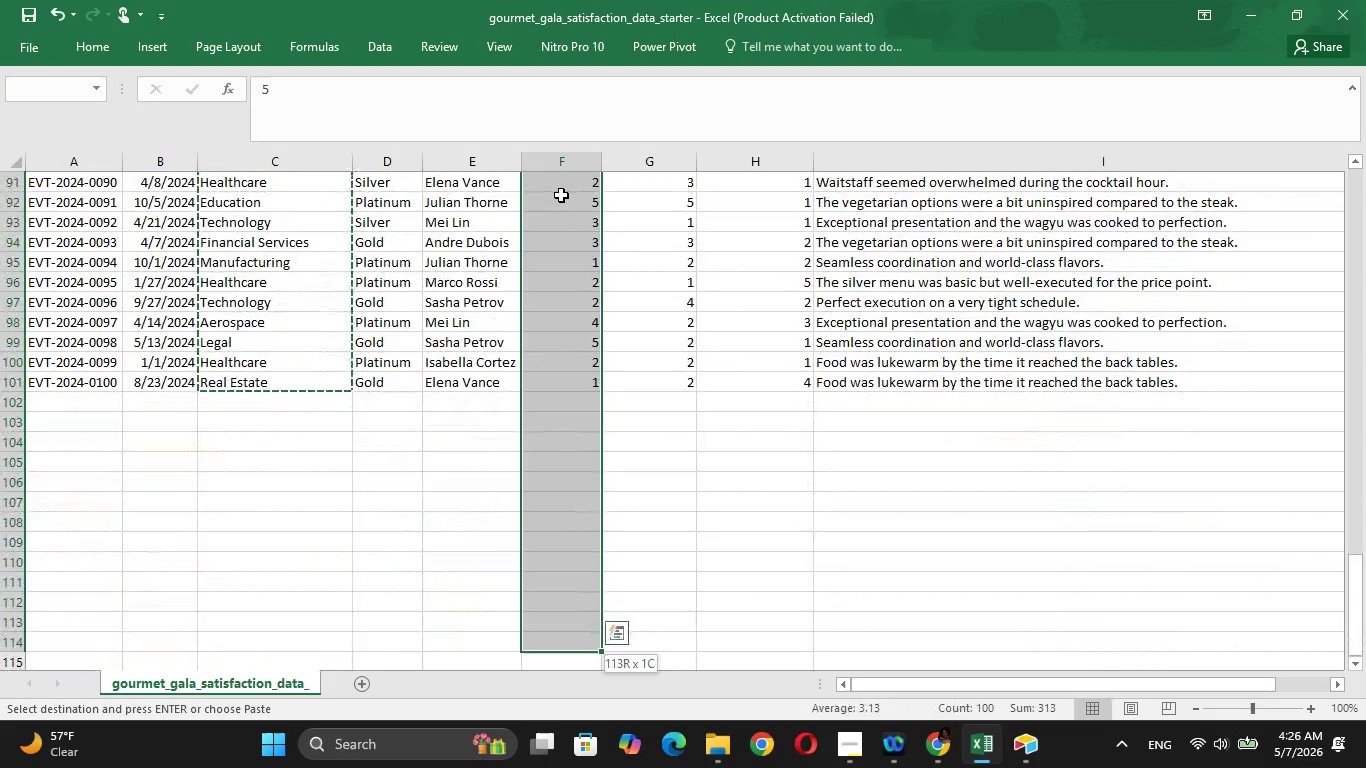 
key(Shift+ArrowDown)
 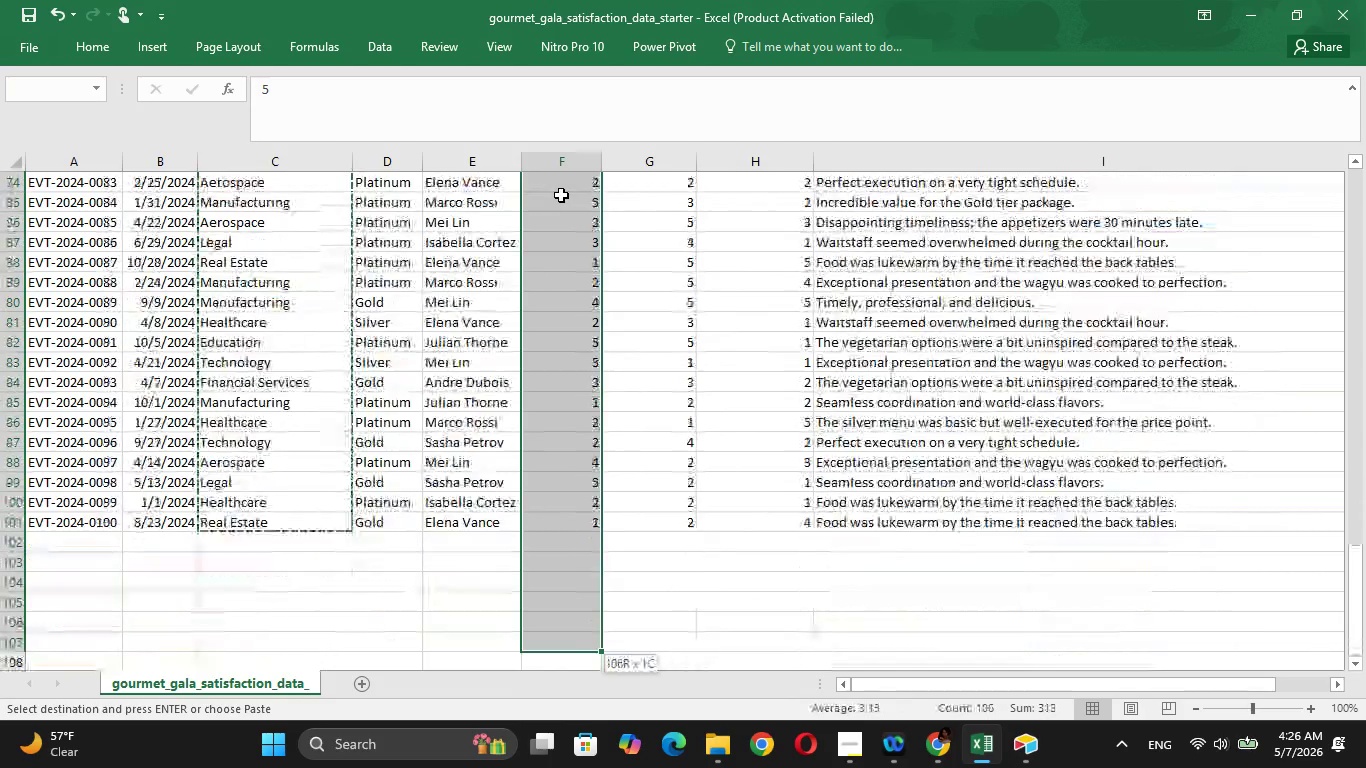 
key(Shift+ArrowDown)
 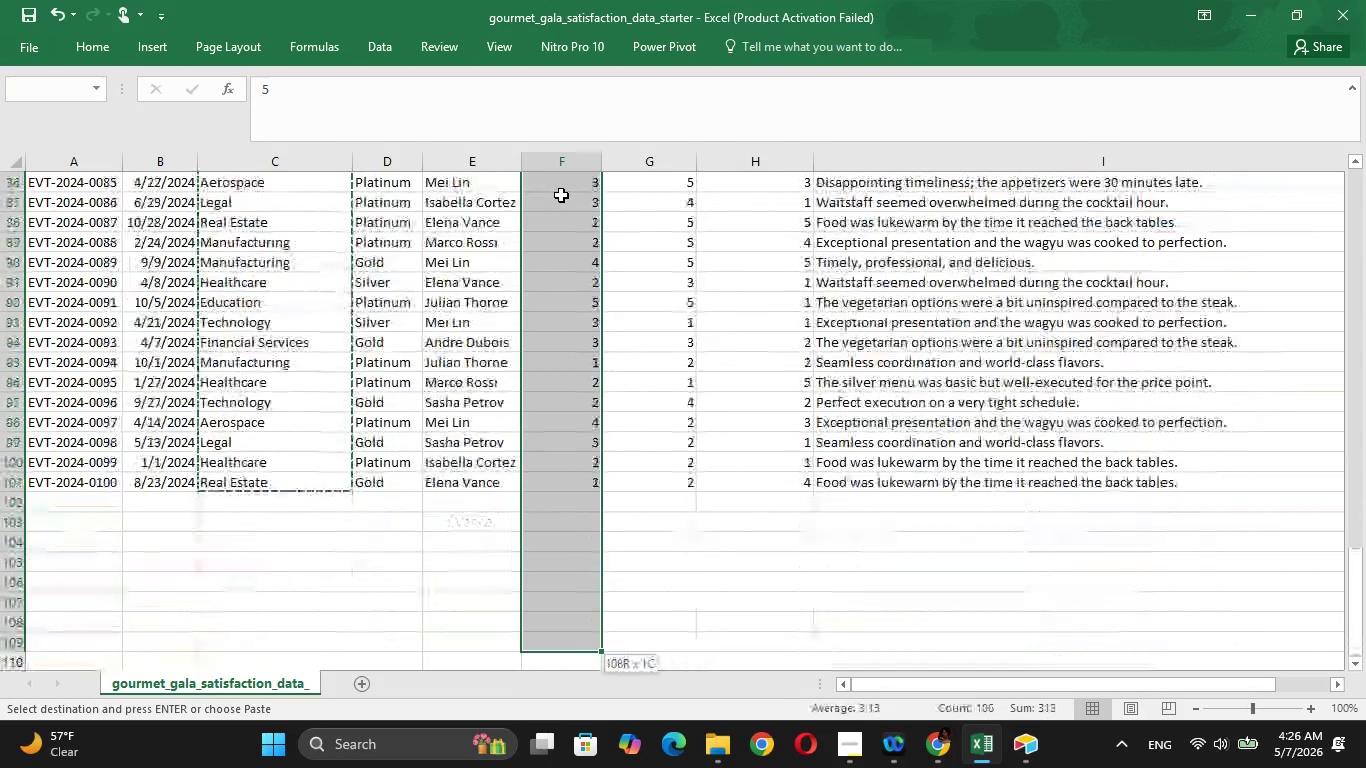 
key(Shift+ArrowDown)
 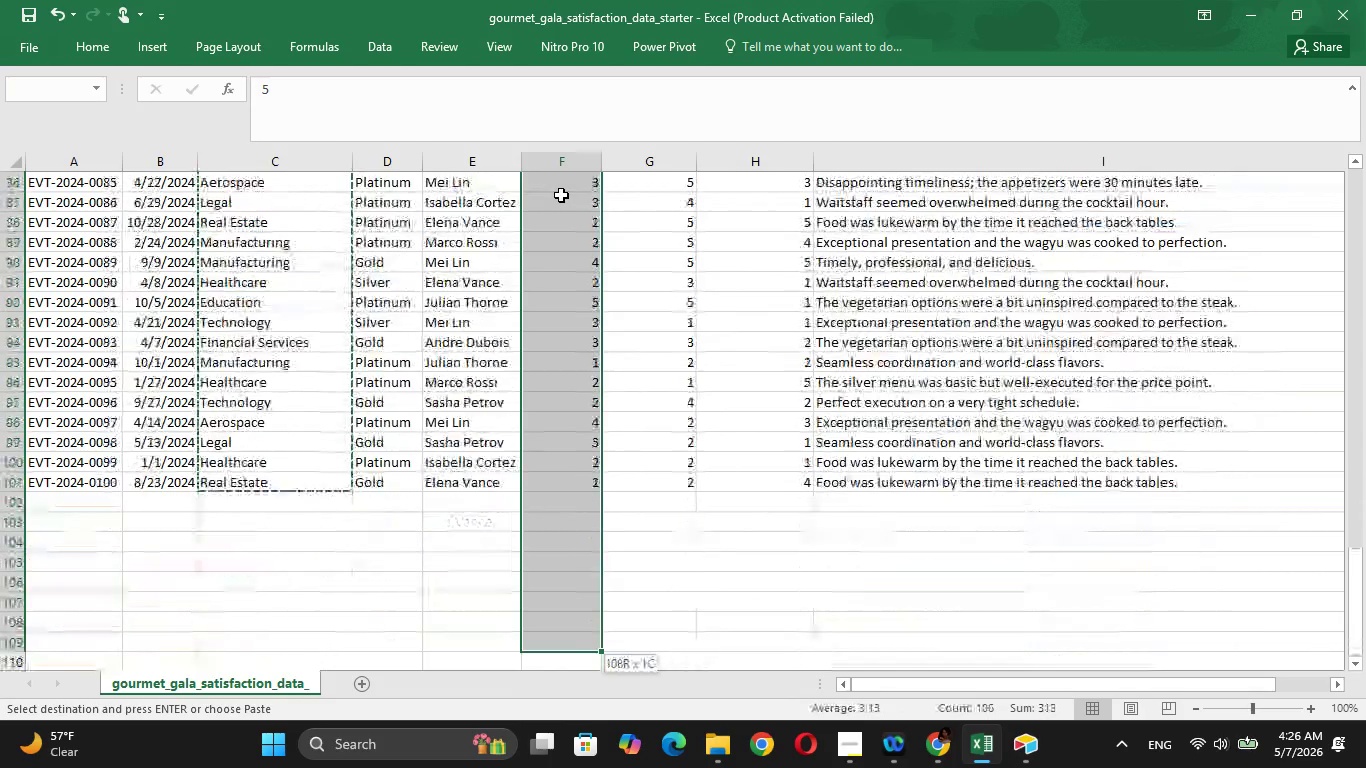 
key(Shift+ArrowDown)
 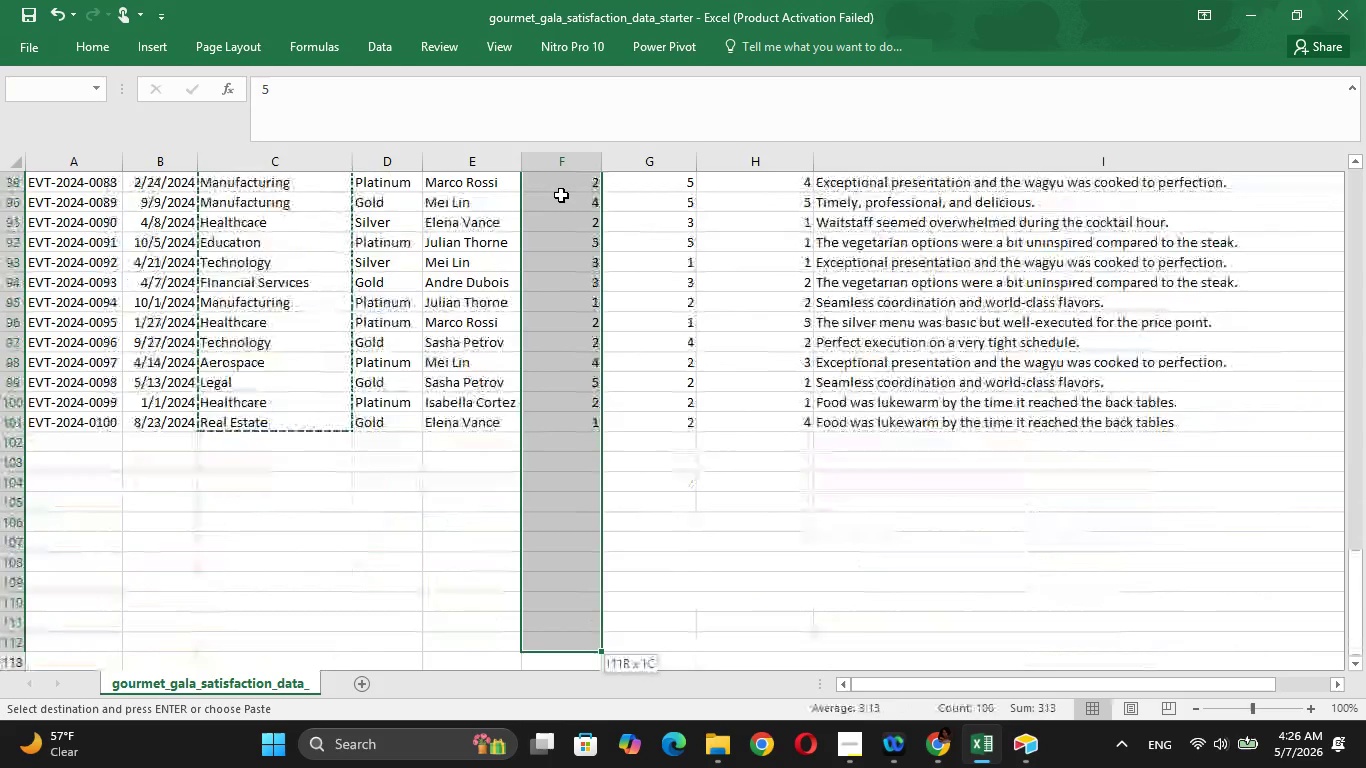 
key(Shift+ArrowDown)
 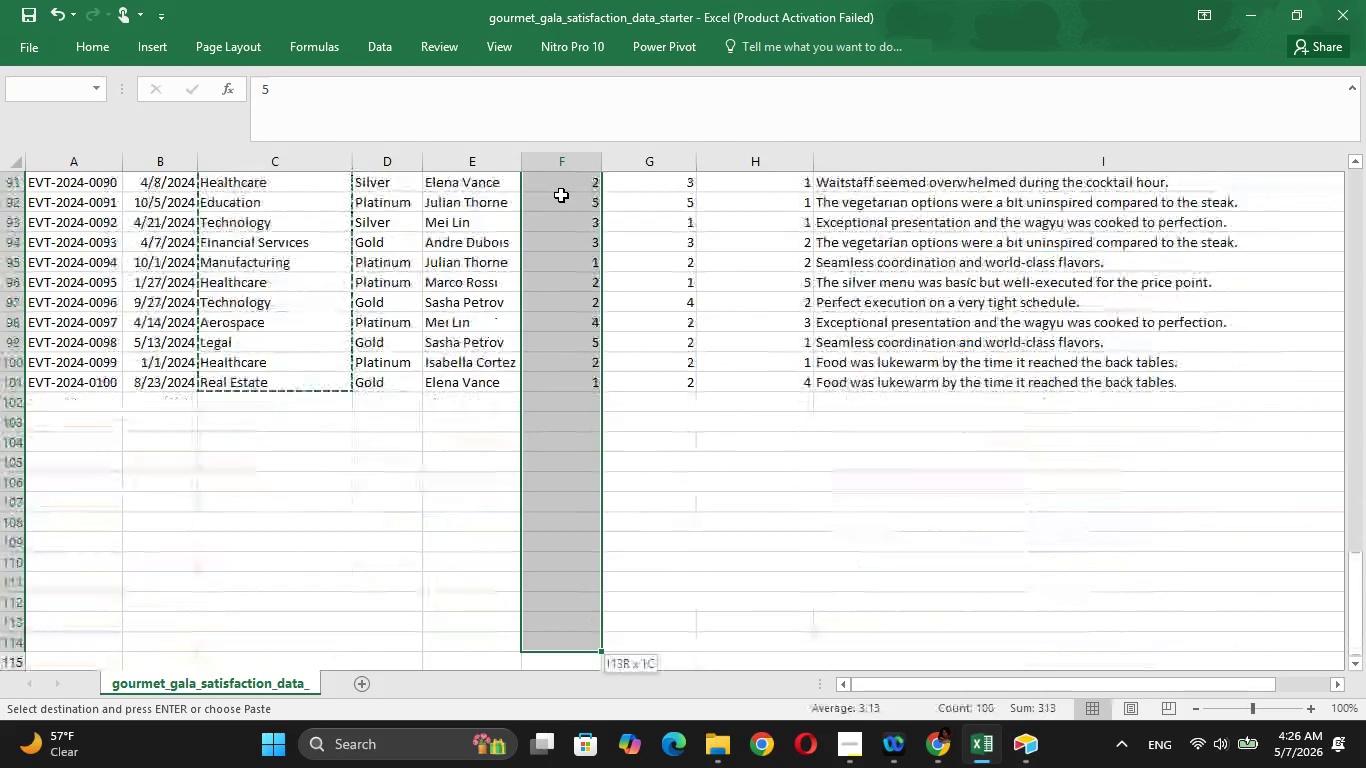 
key(Shift+ArrowUp)
 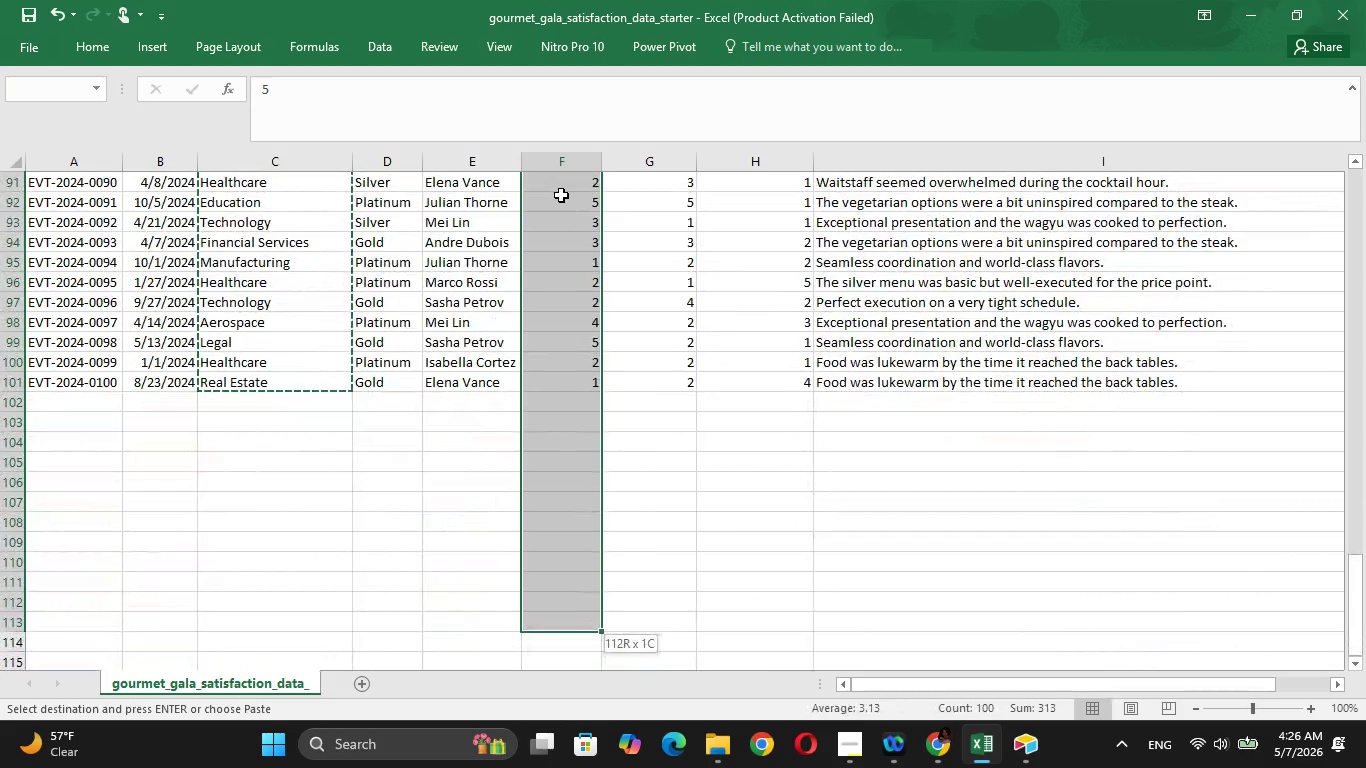 
key(Shift+ArrowUp)
 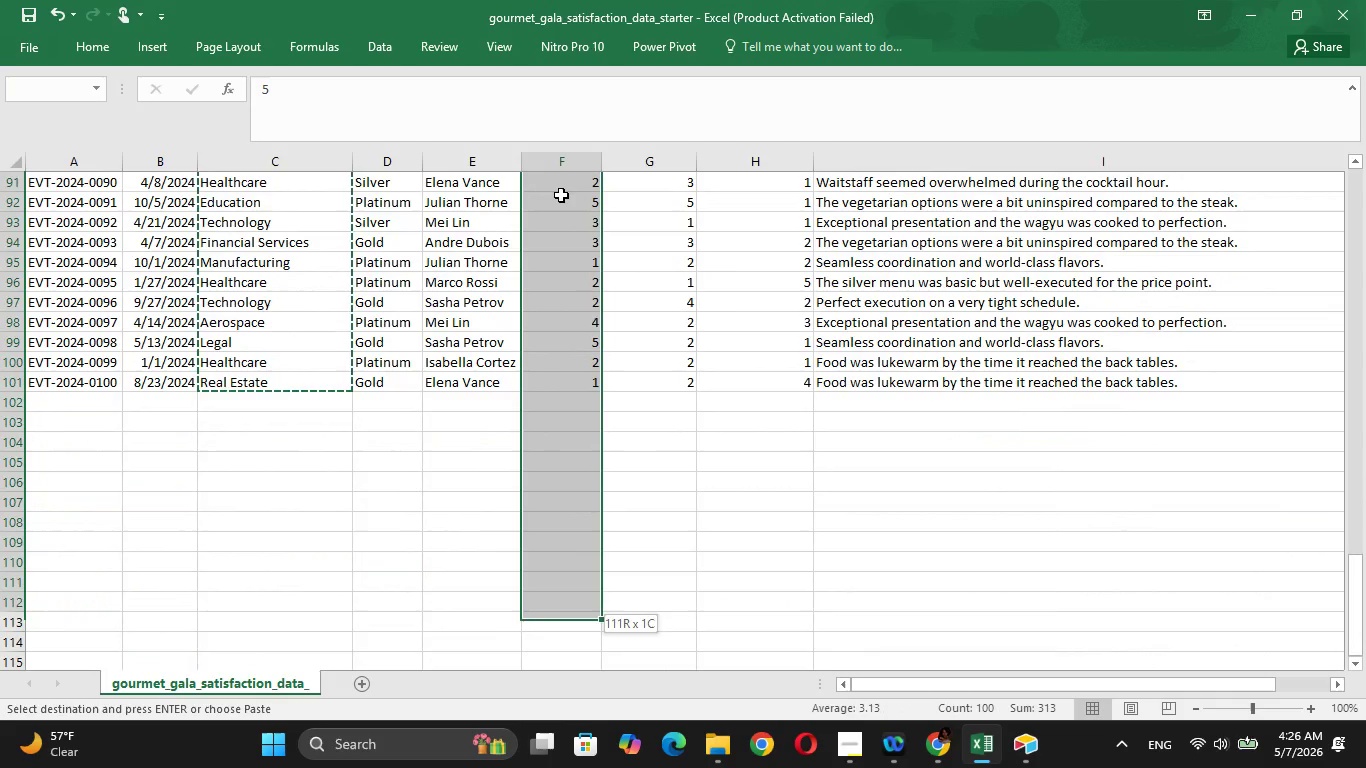 
key(Shift+ArrowUp)
 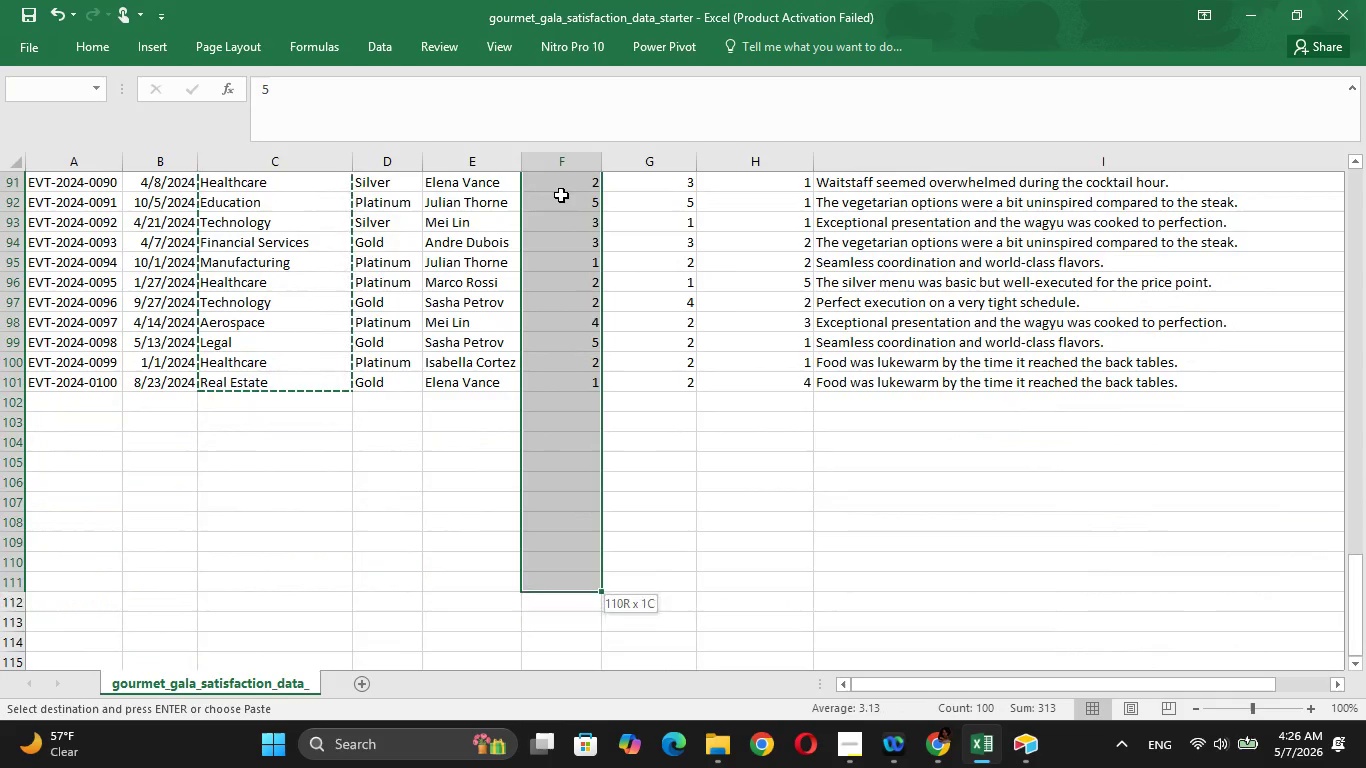 
key(Shift+ArrowUp)
 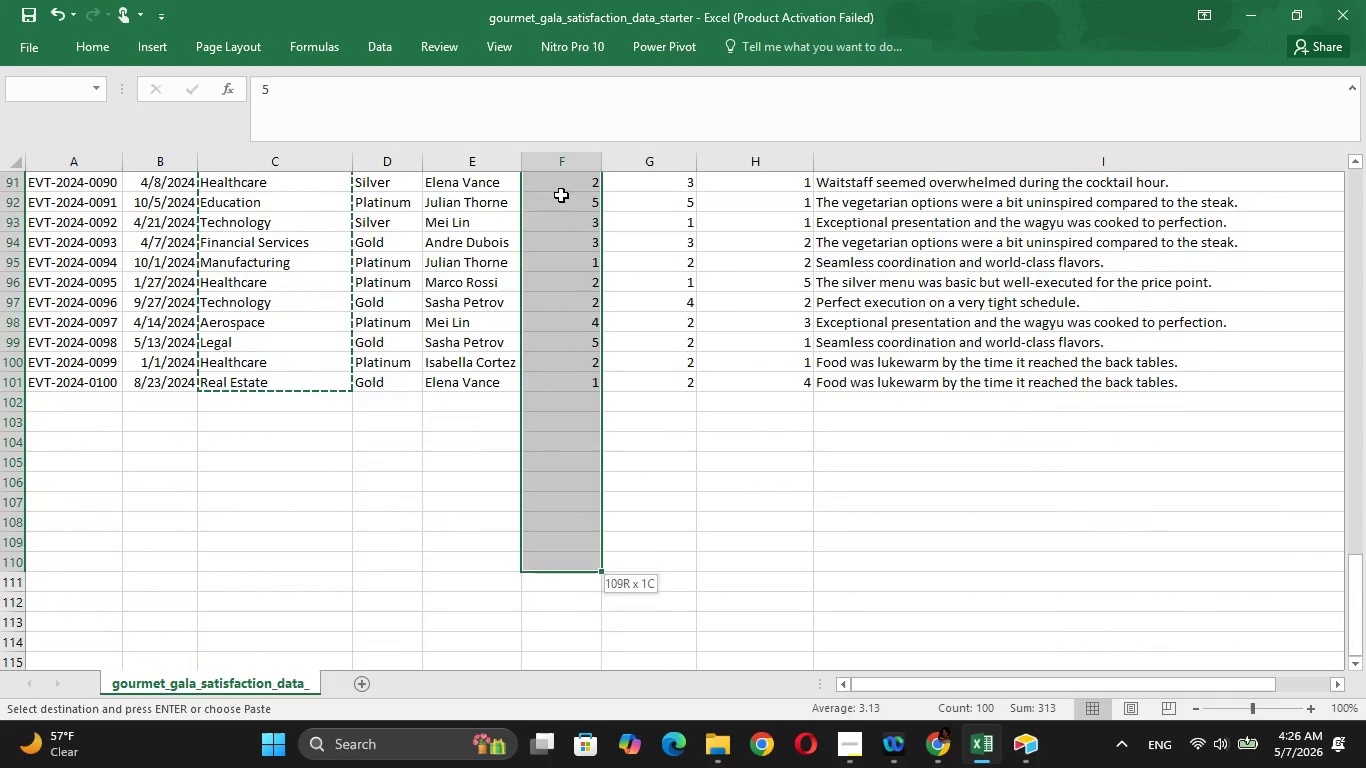 
key(Shift+ArrowUp)
 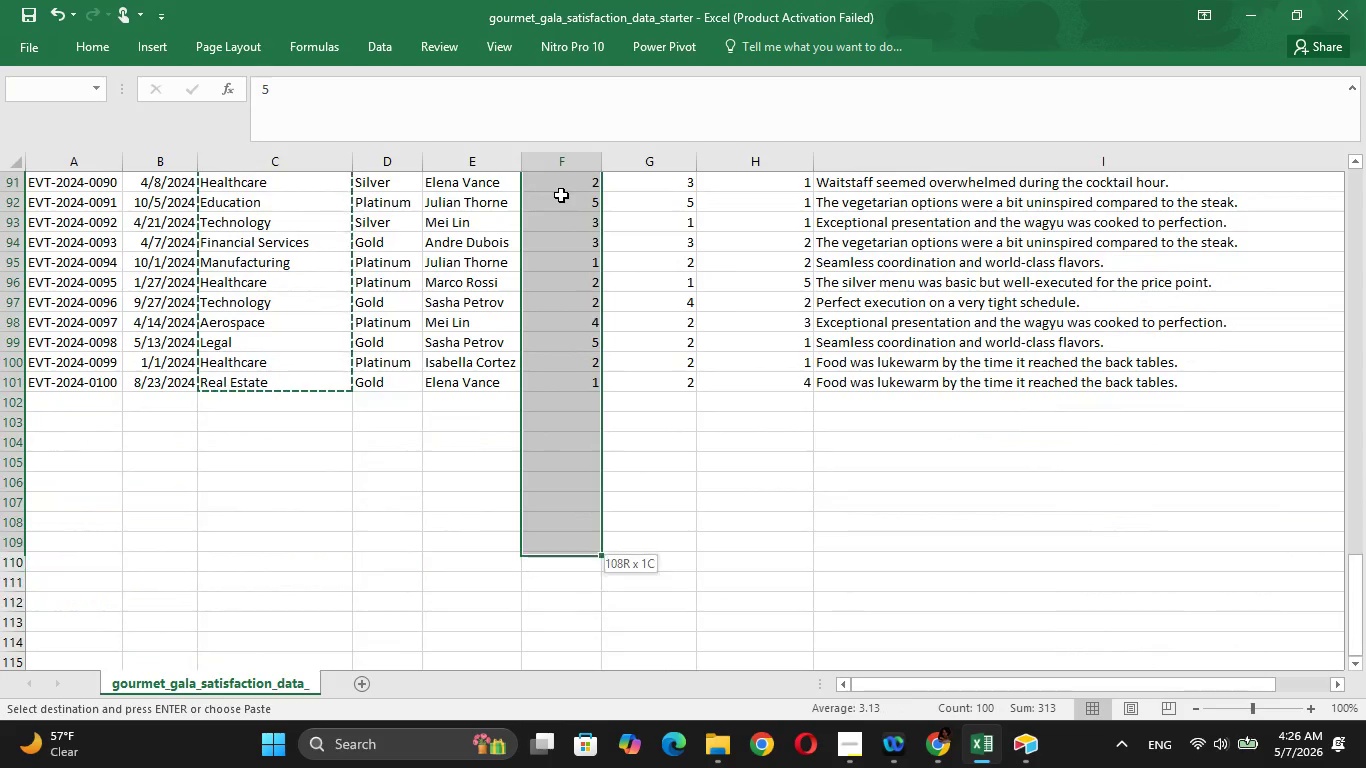 
key(Shift+ArrowUp)
 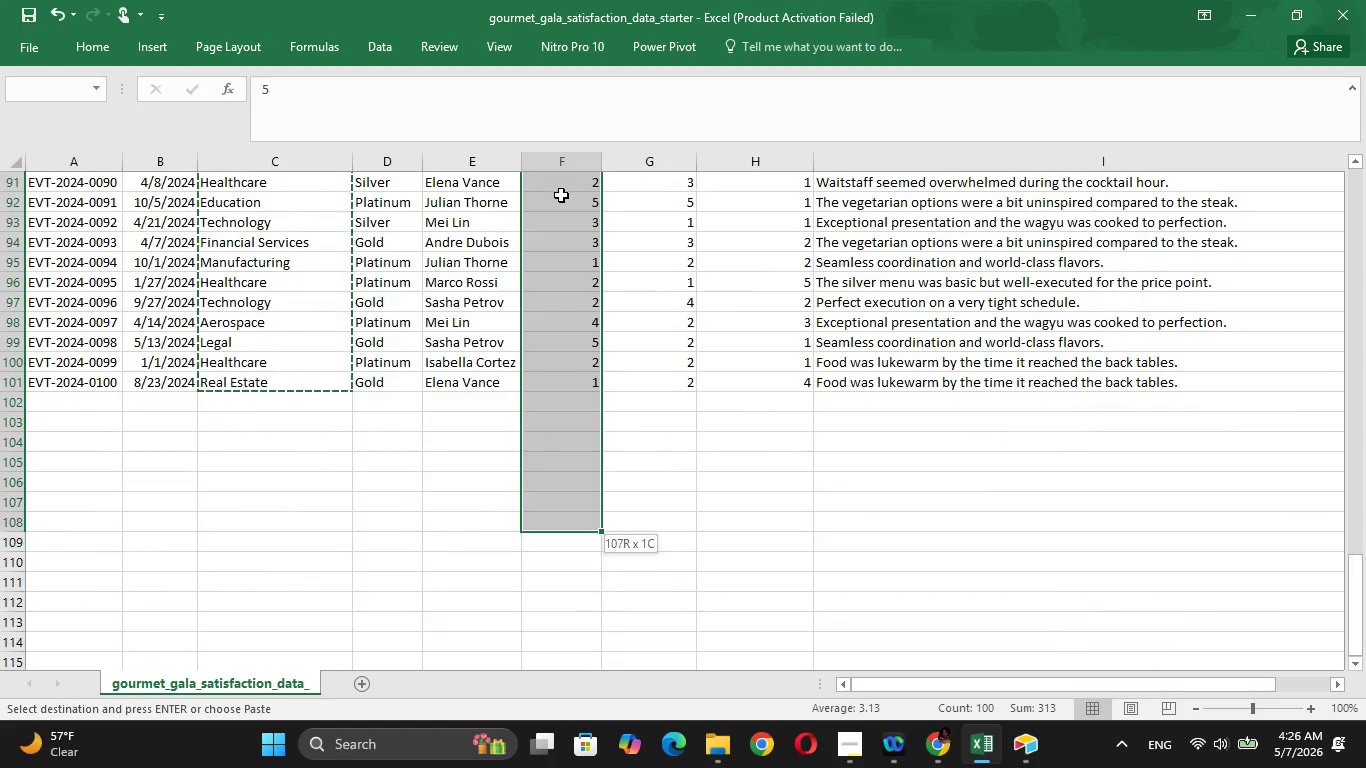 
key(Shift+ArrowUp)
 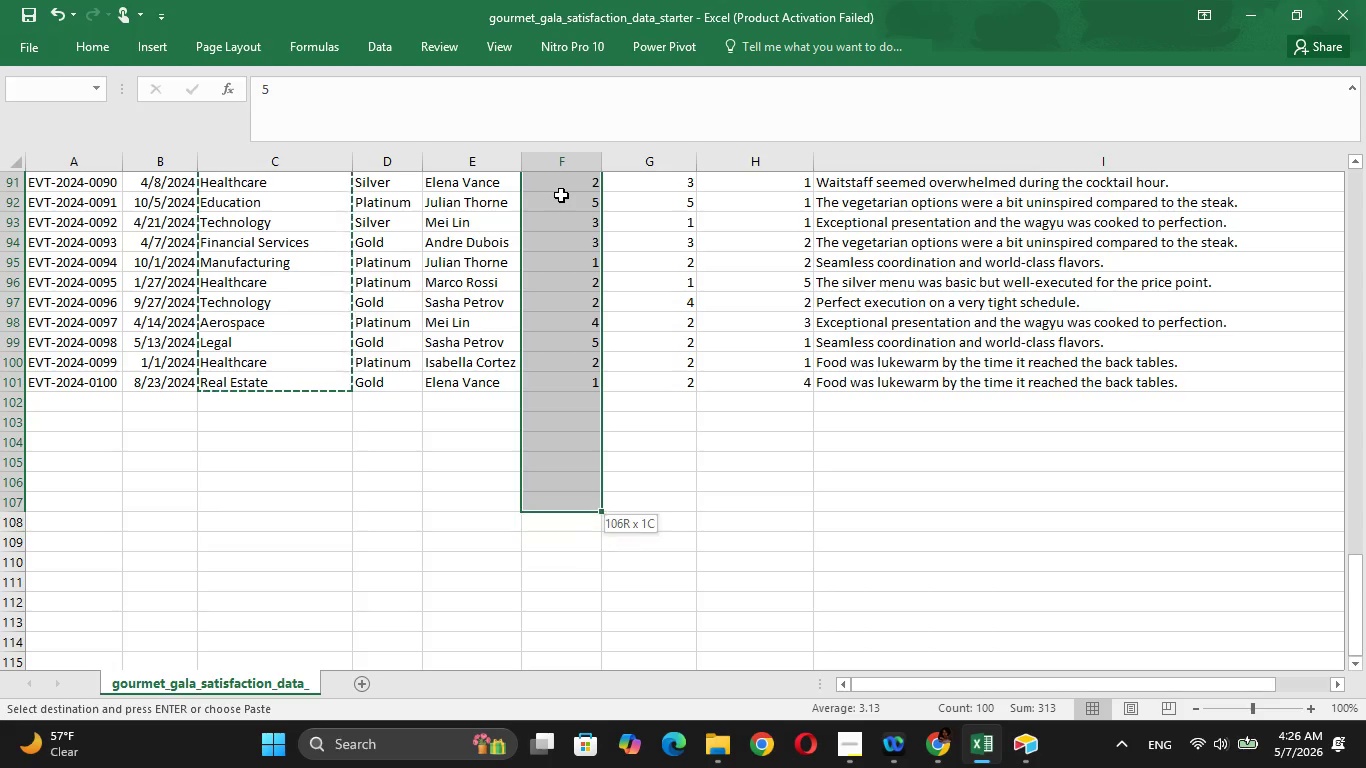 
key(Shift+ArrowUp)
 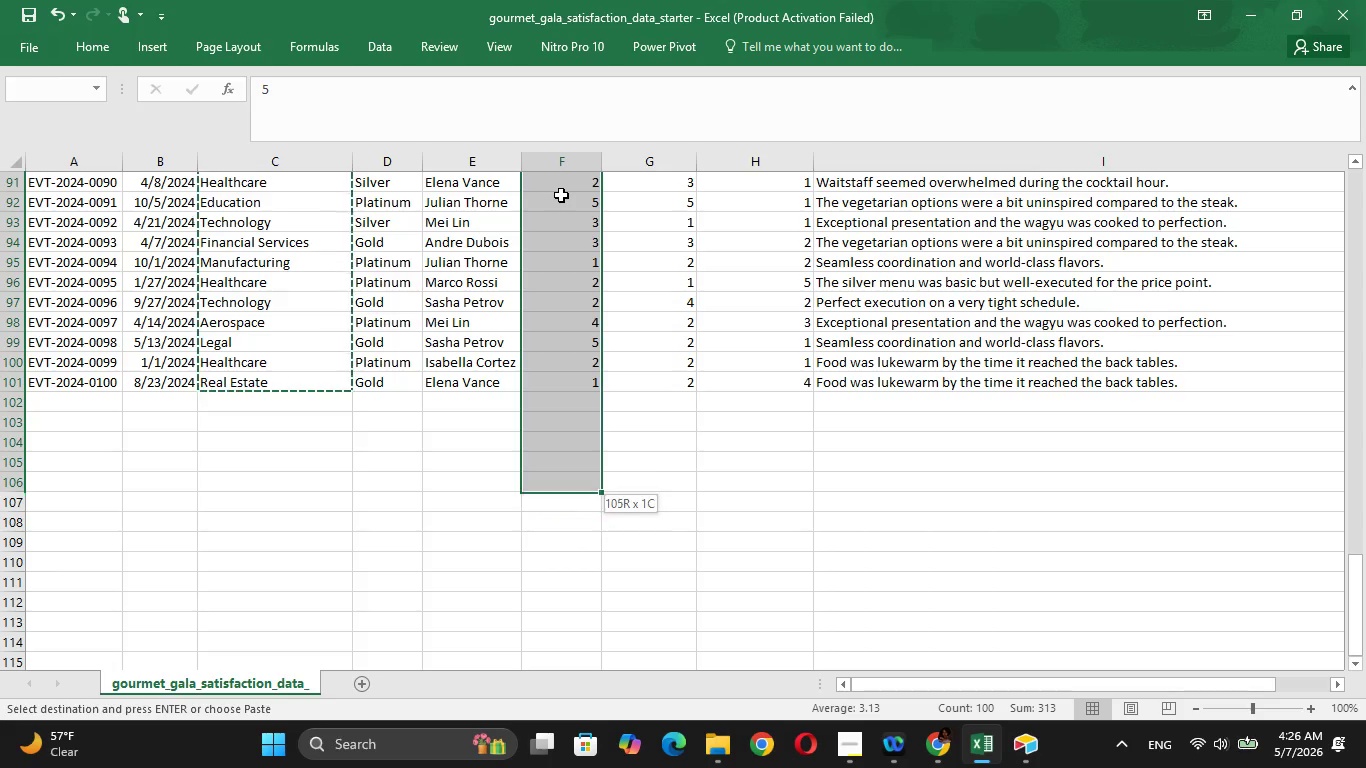 
key(Shift+ArrowUp)
 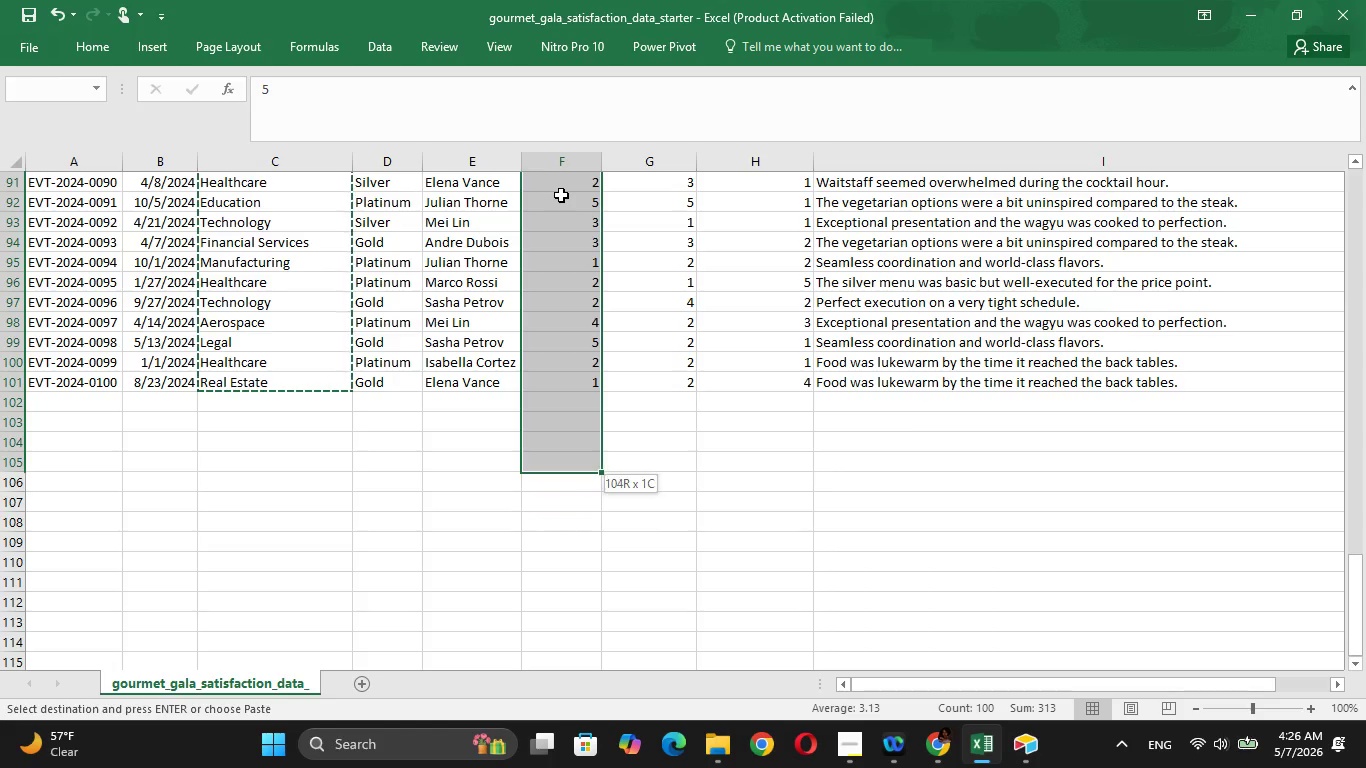 
key(Shift+ArrowUp)
 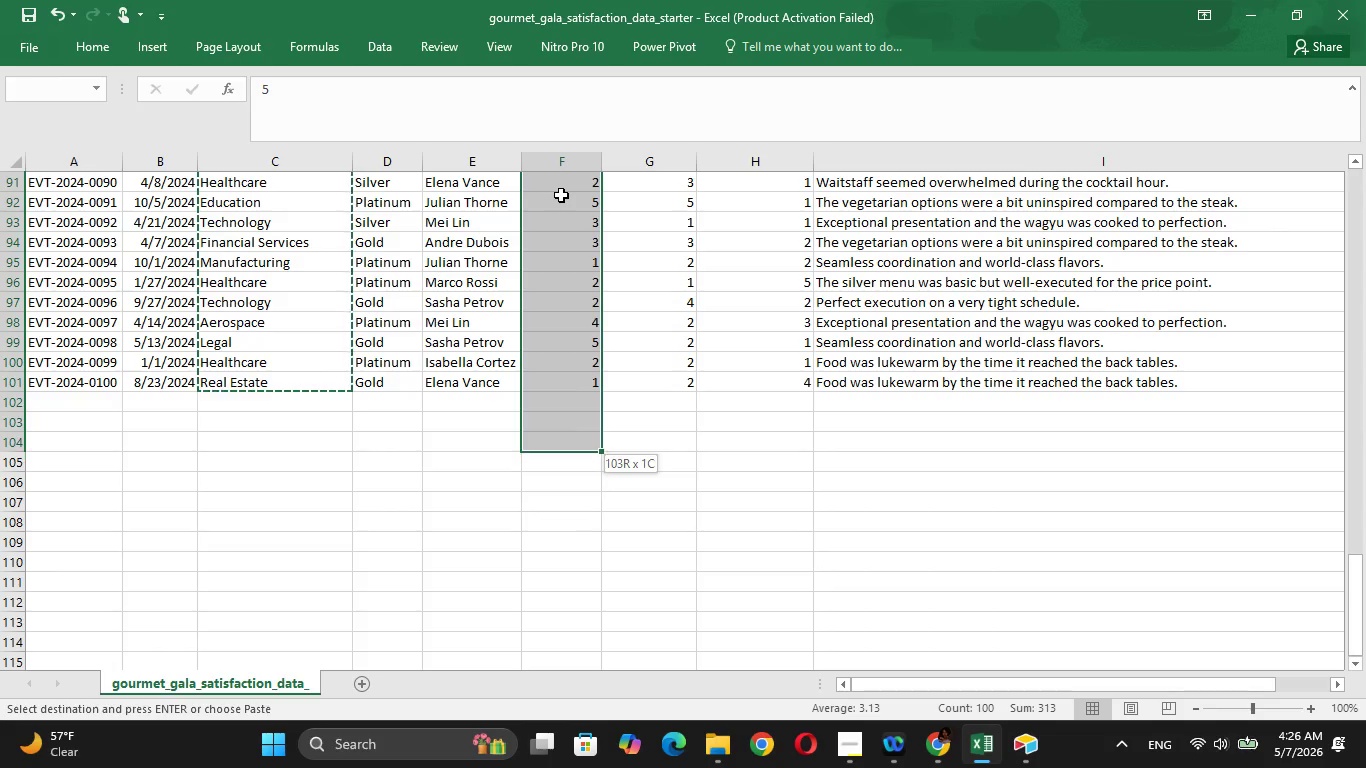 
key(Shift+ArrowUp)
 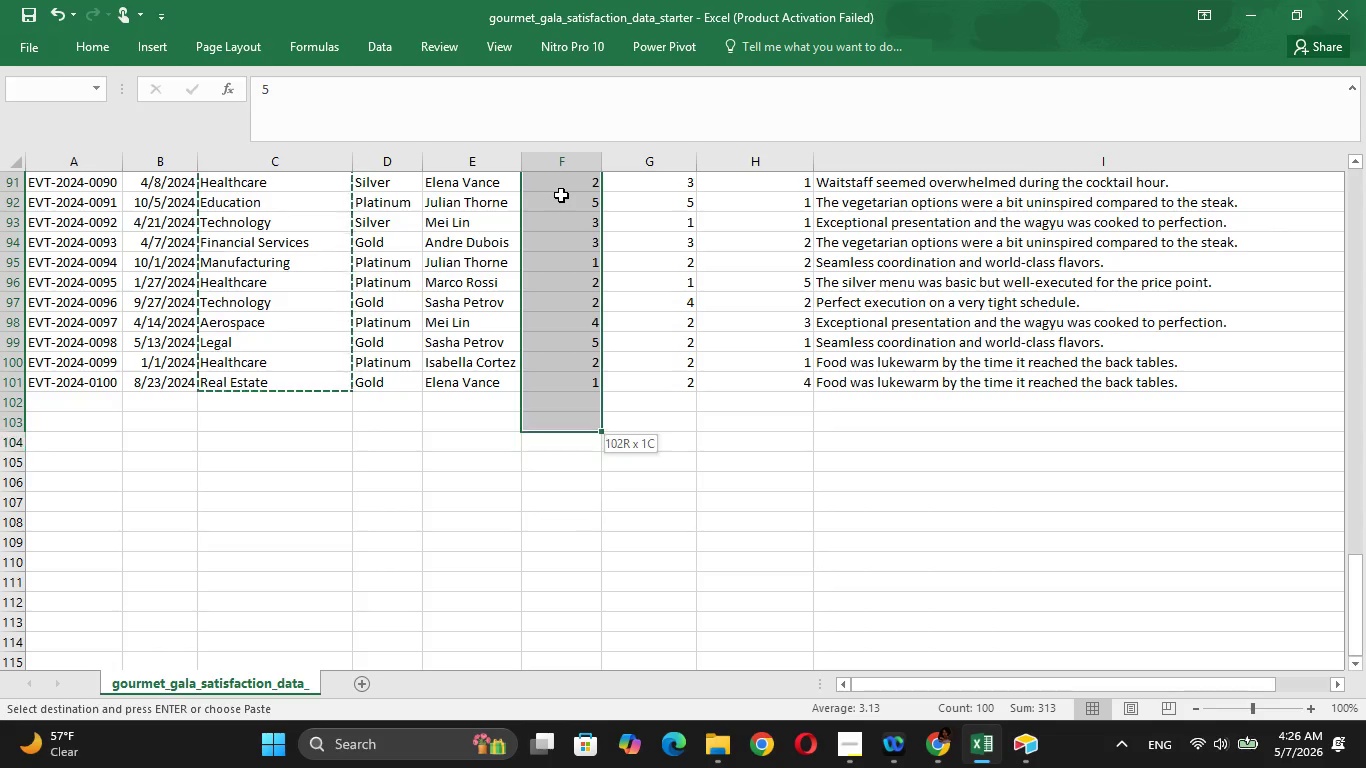 
key(Shift+ArrowUp)
 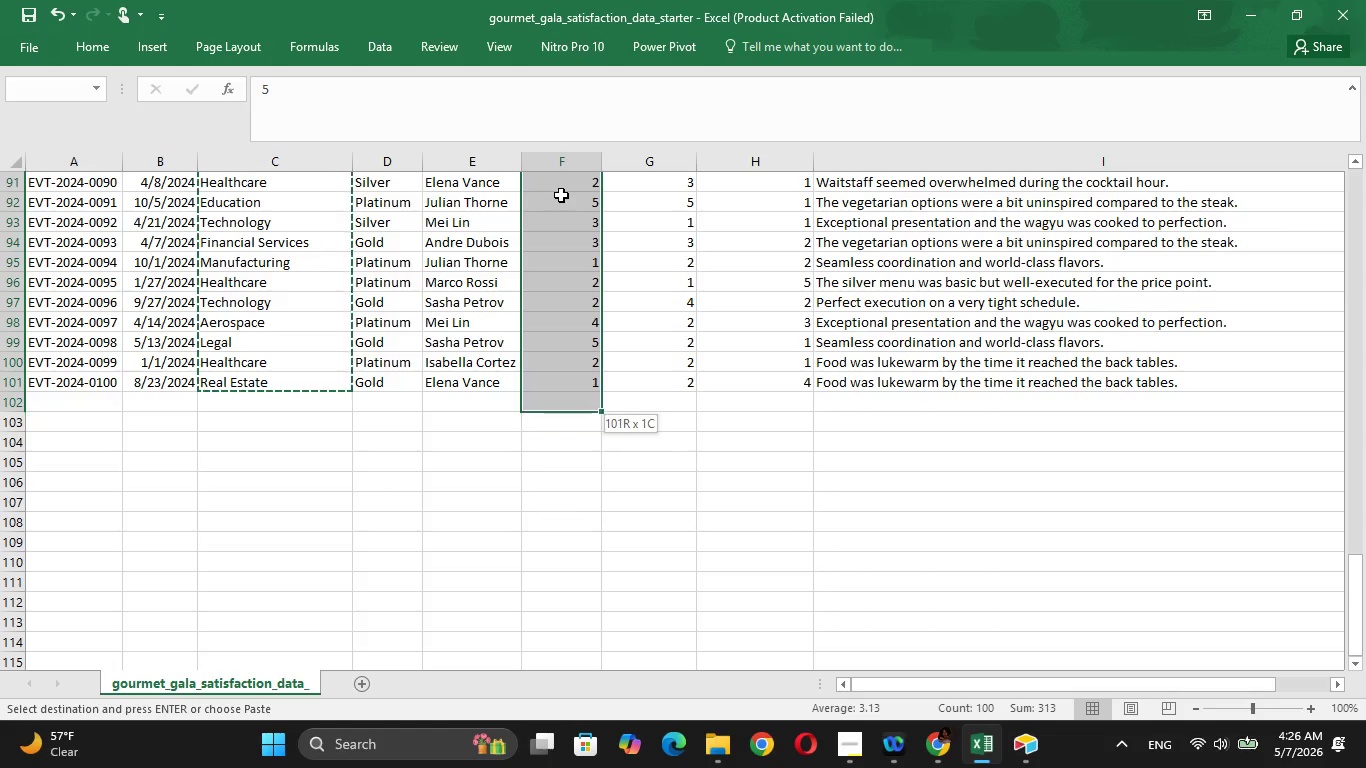 
key(Shift+ArrowUp)
 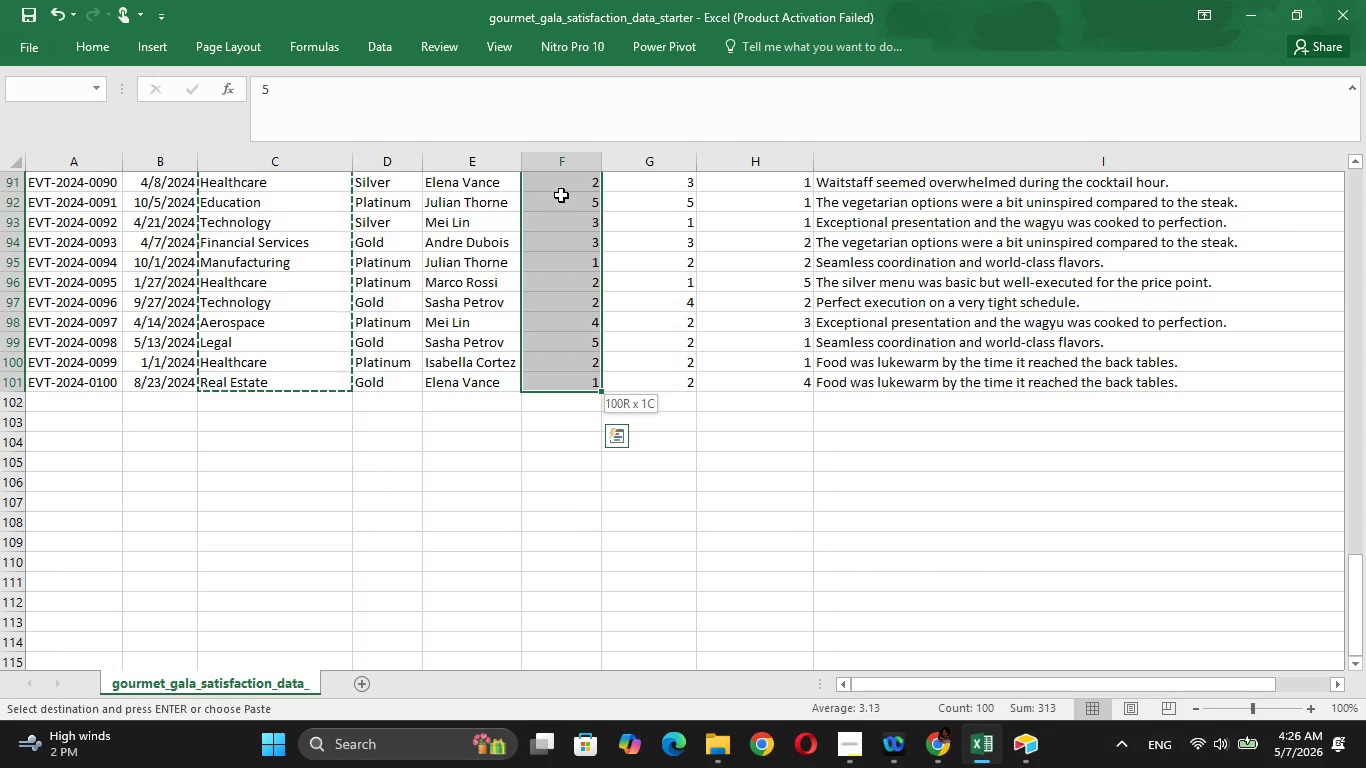 
key(Shift+Escape)
 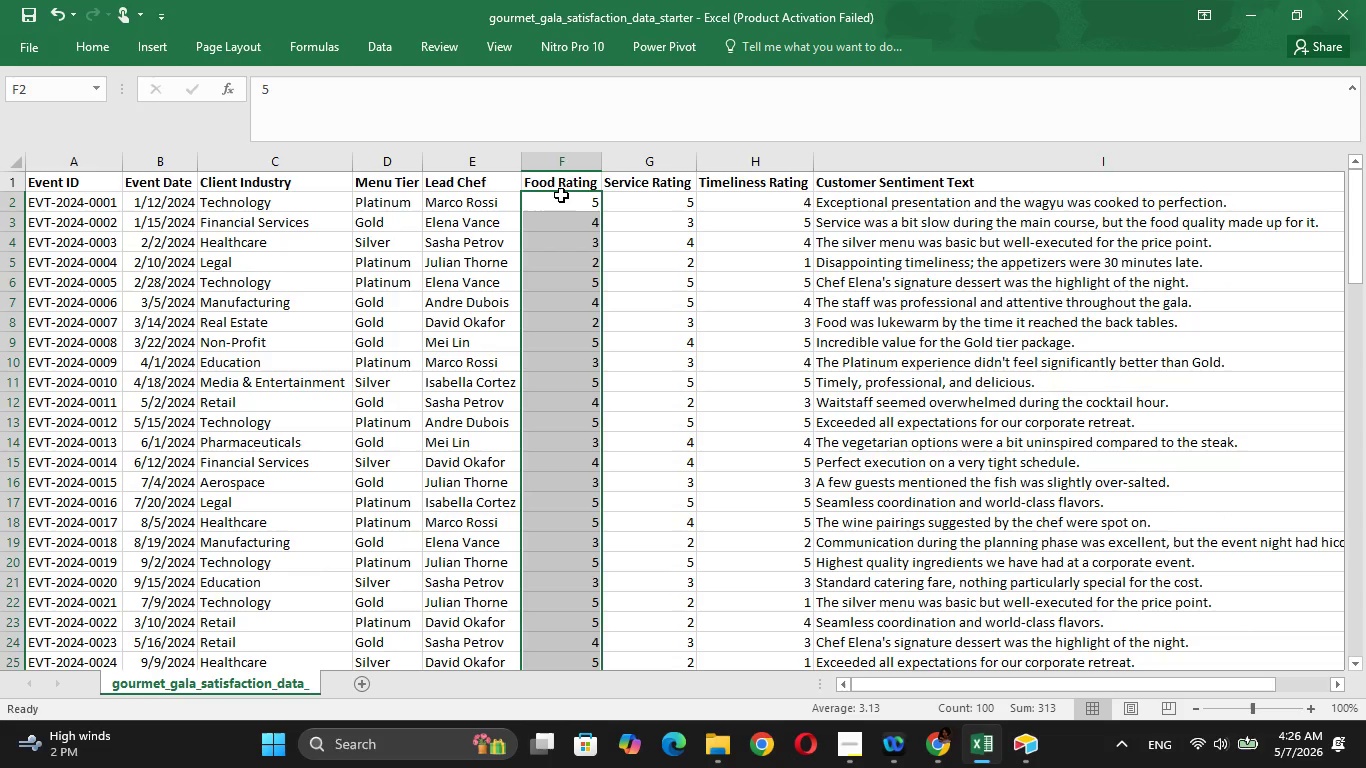 
key(Control+C)
 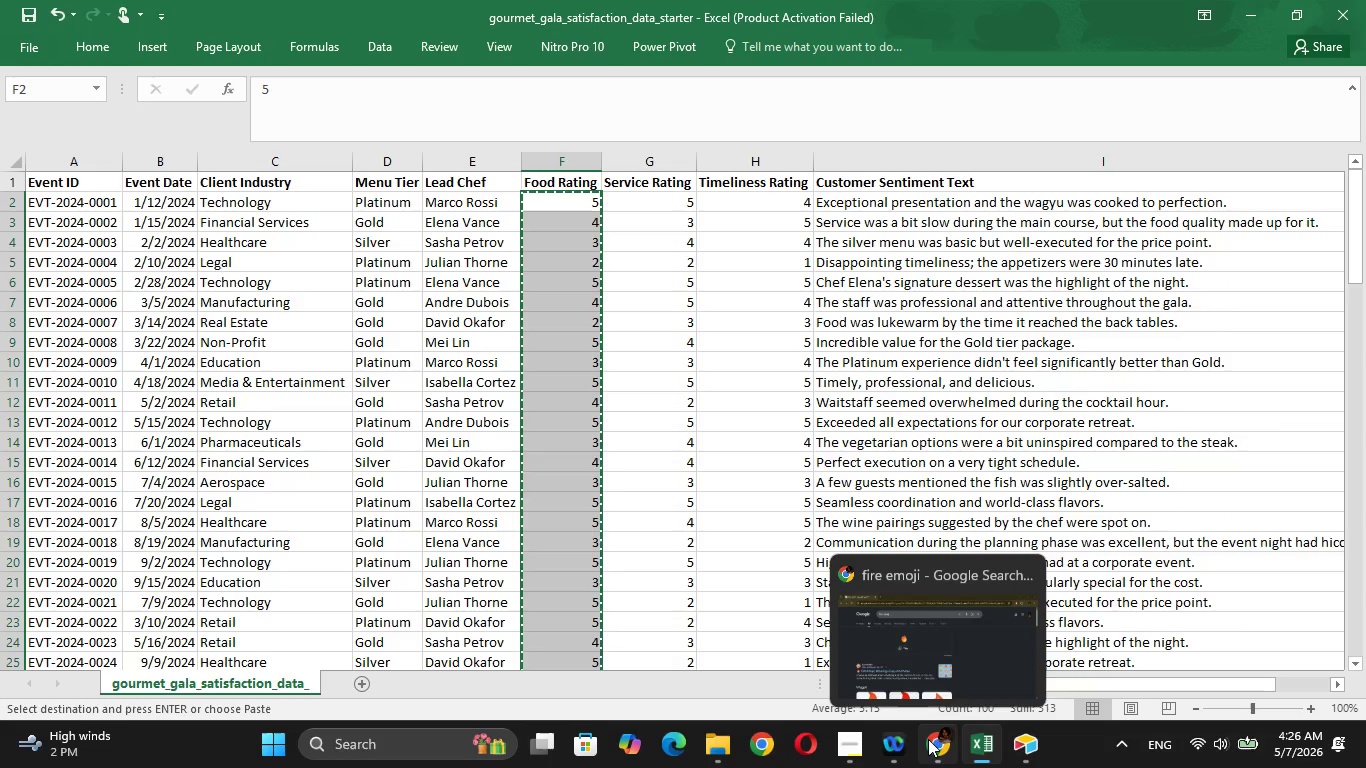 
left_click([1042, 750])
 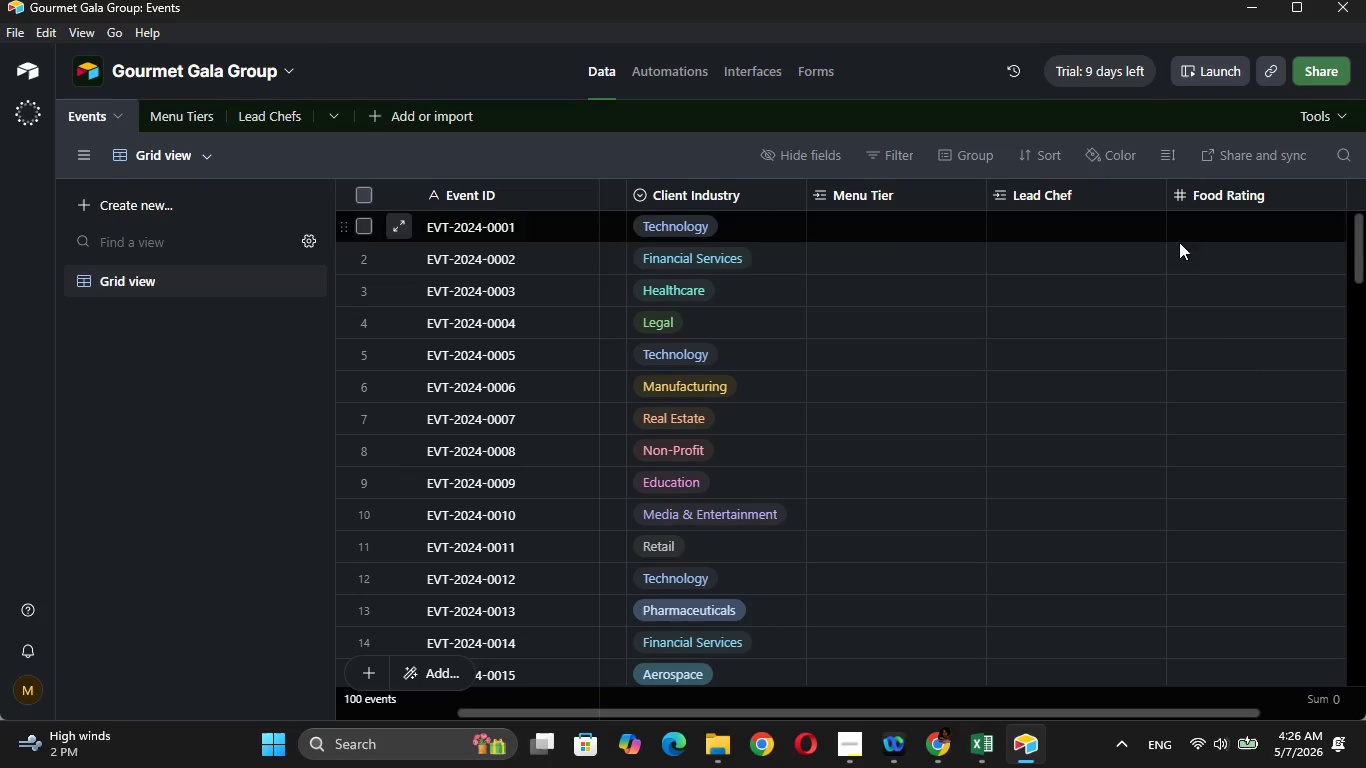 
left_click([1208, 234])
 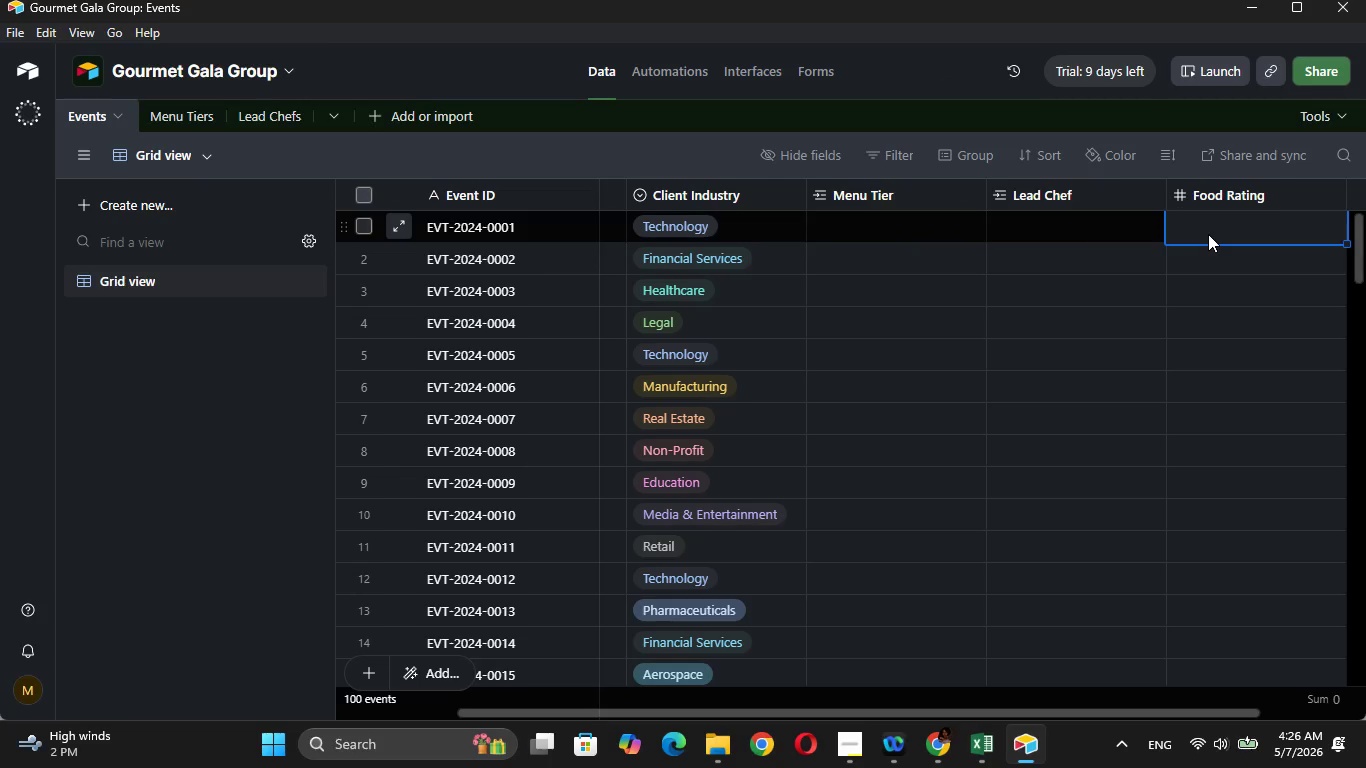 
key(Control+ControlLeft)
 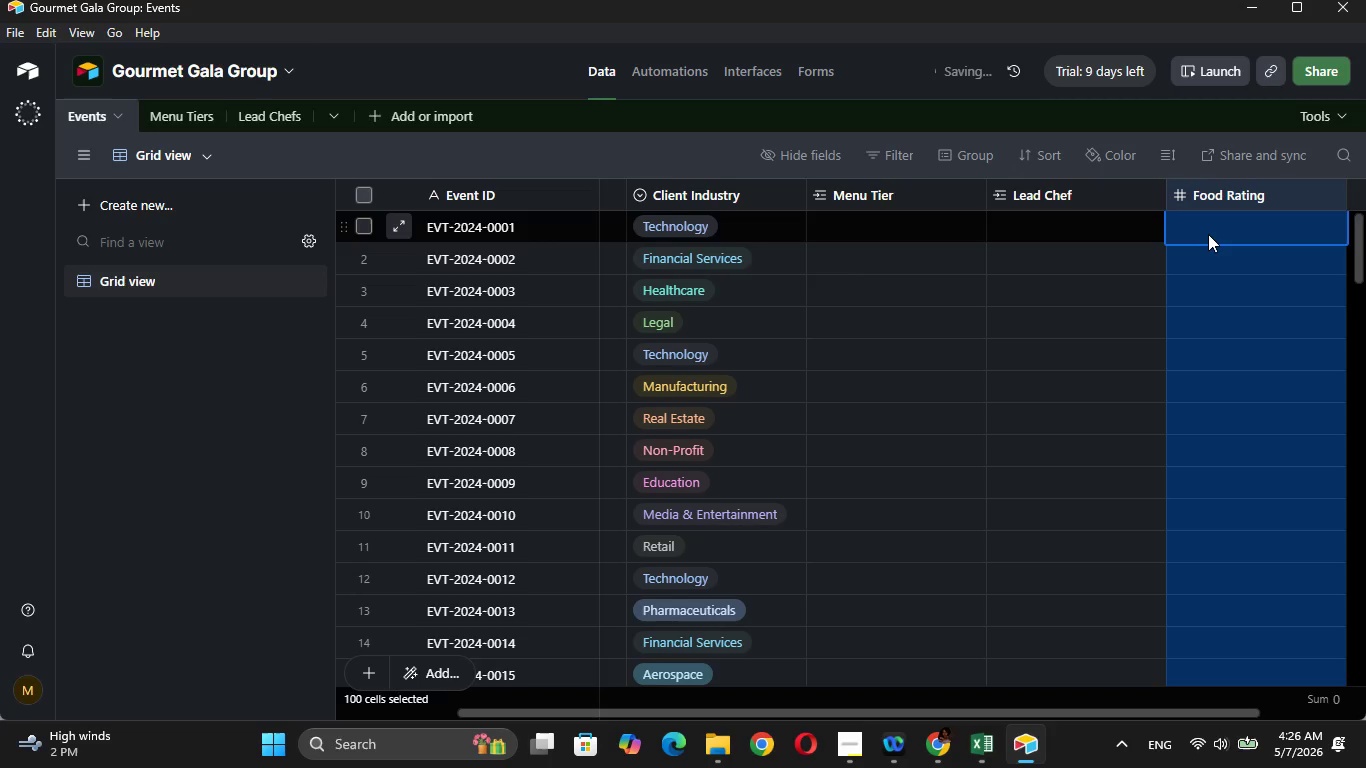 
key(Control+V)
 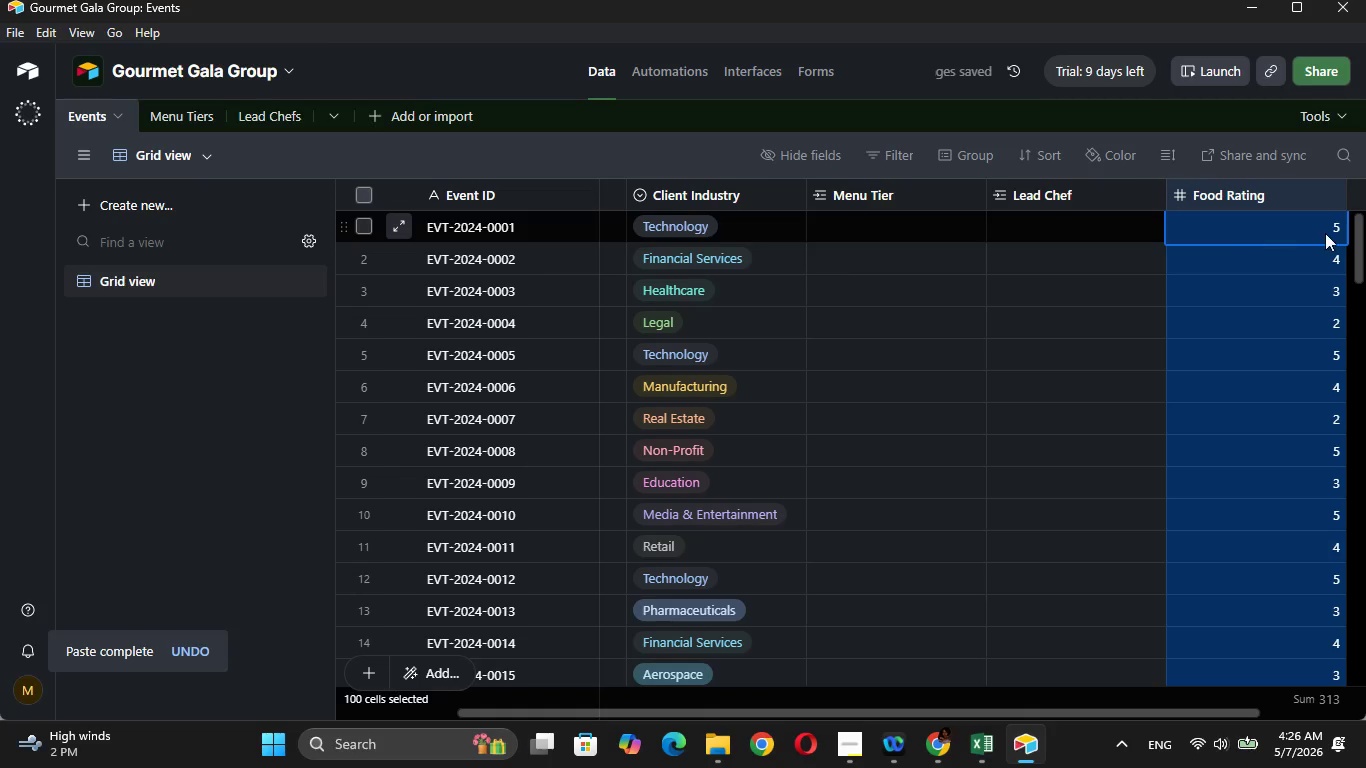 
wait(6.3)
 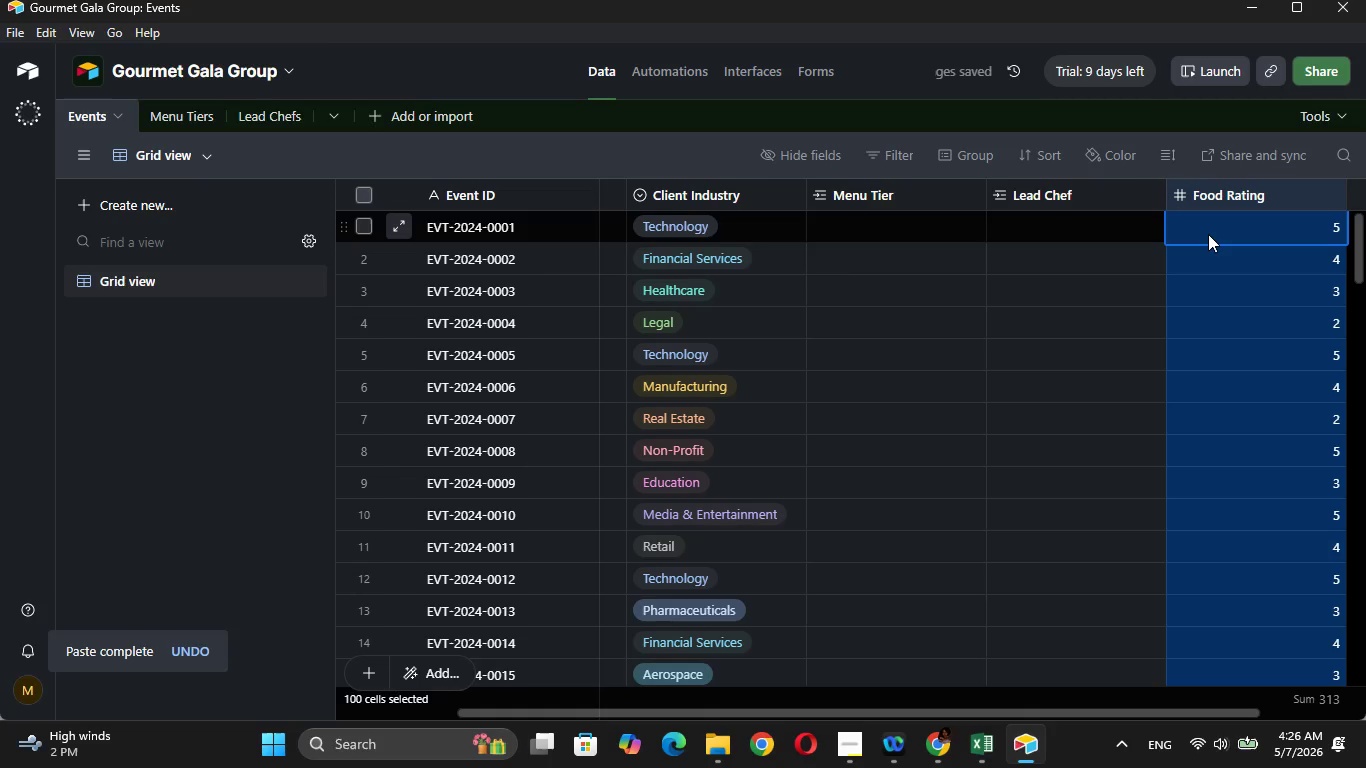 
left_click_drag(start_coordinate=[1124, 708], to_coordinate=[1227, 708])
 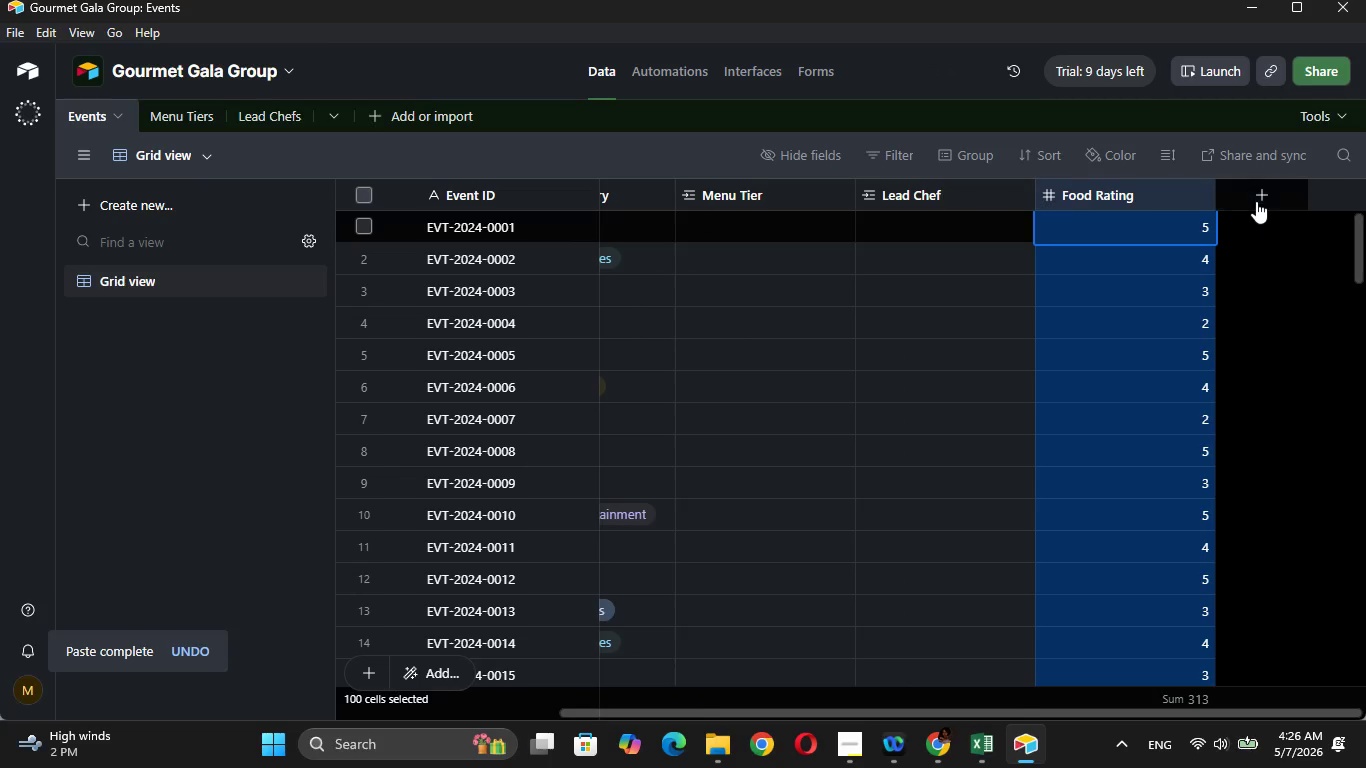 
left_click([1257, 201])
 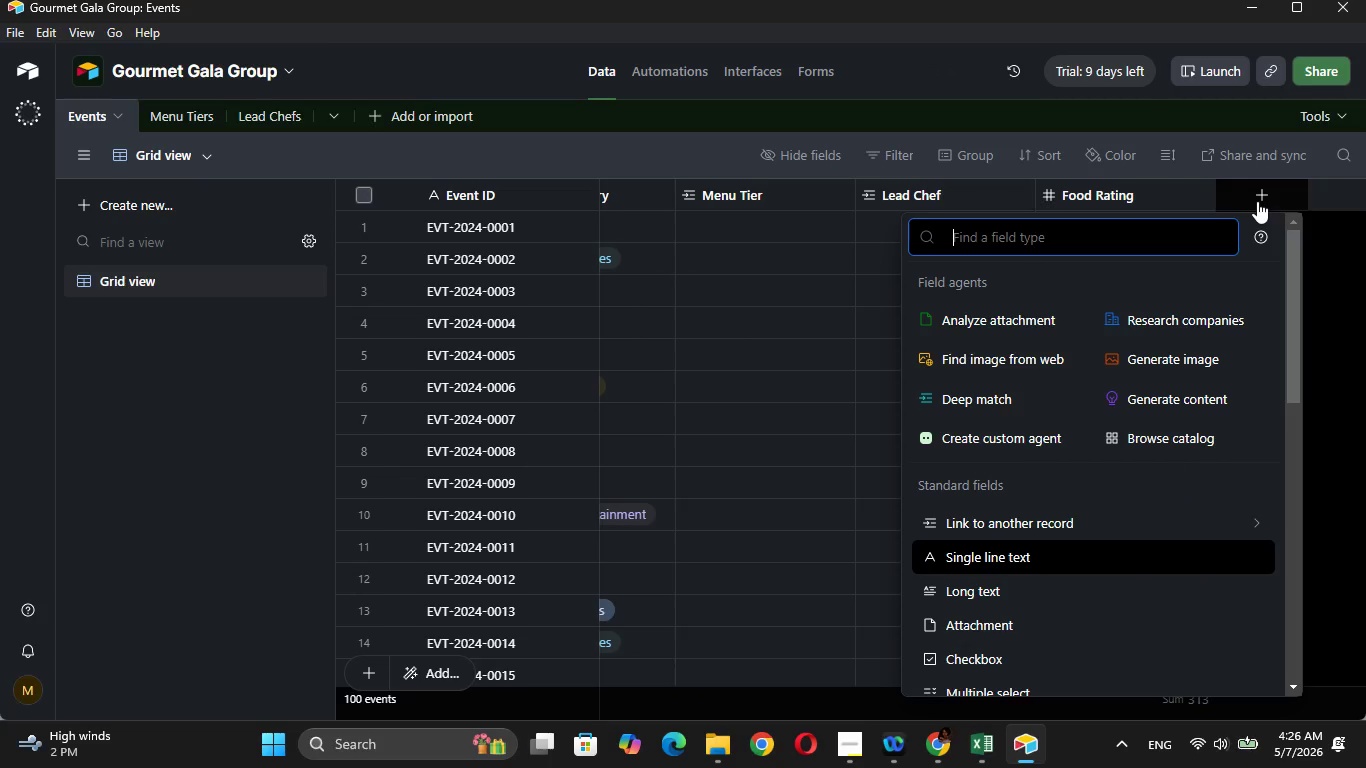 
type(nu)
 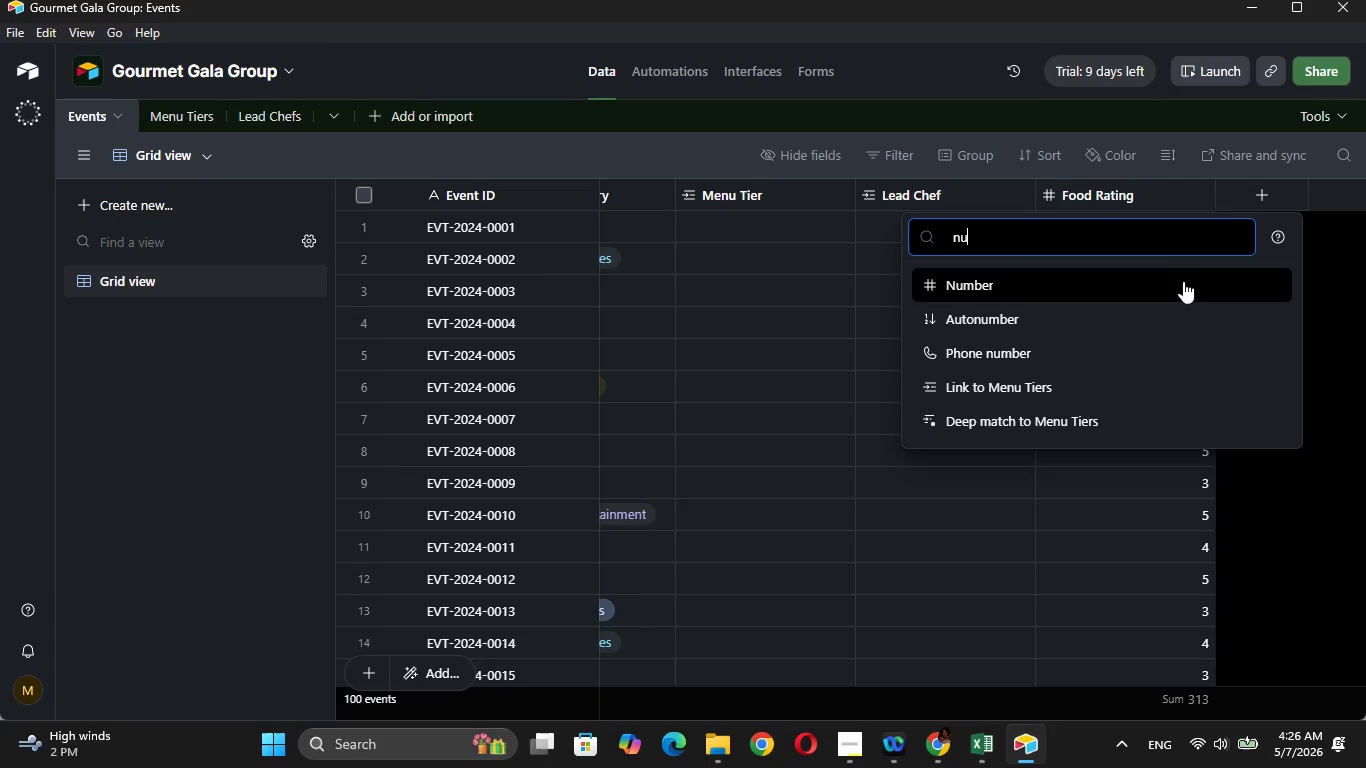 
left_click([1179, 287])
 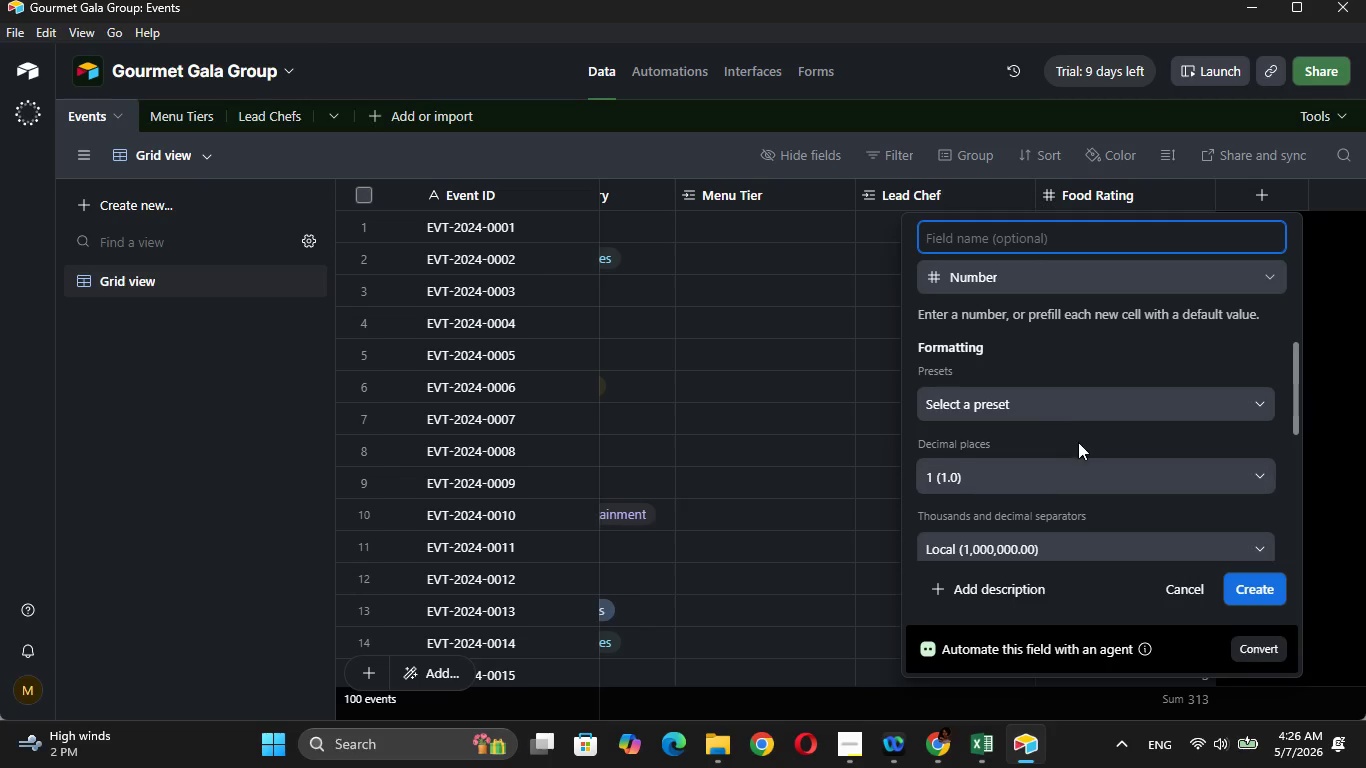 
left_click([1088, 469])
 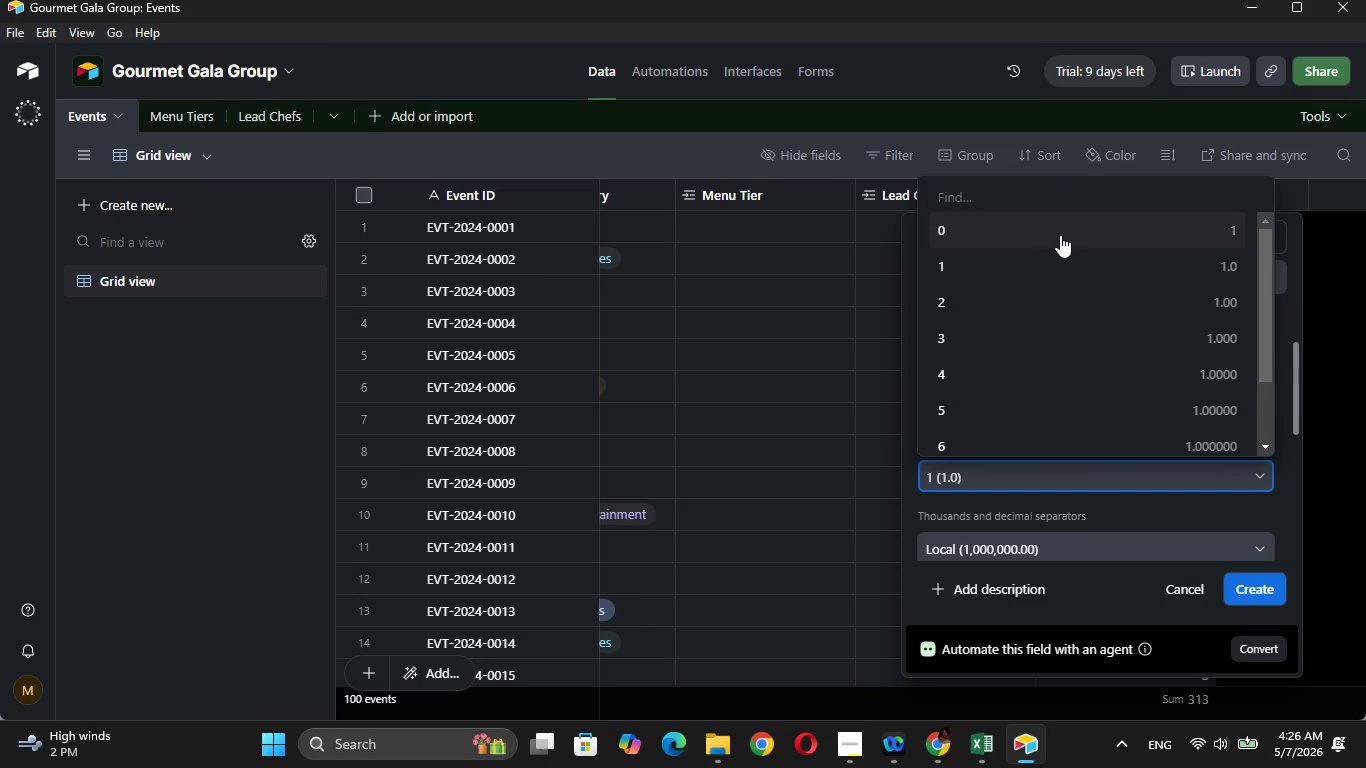 
left_click([1060, 235])
 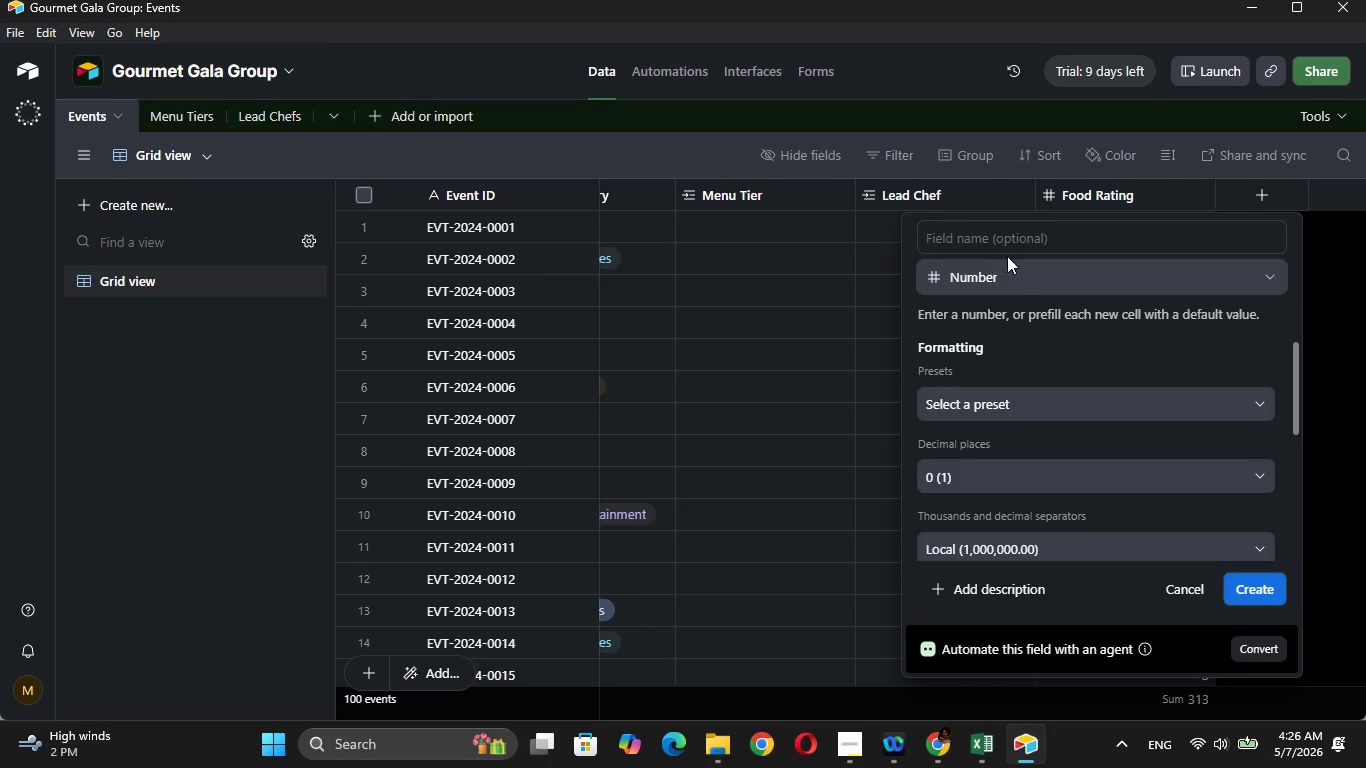 
left_click([1003, 246])
 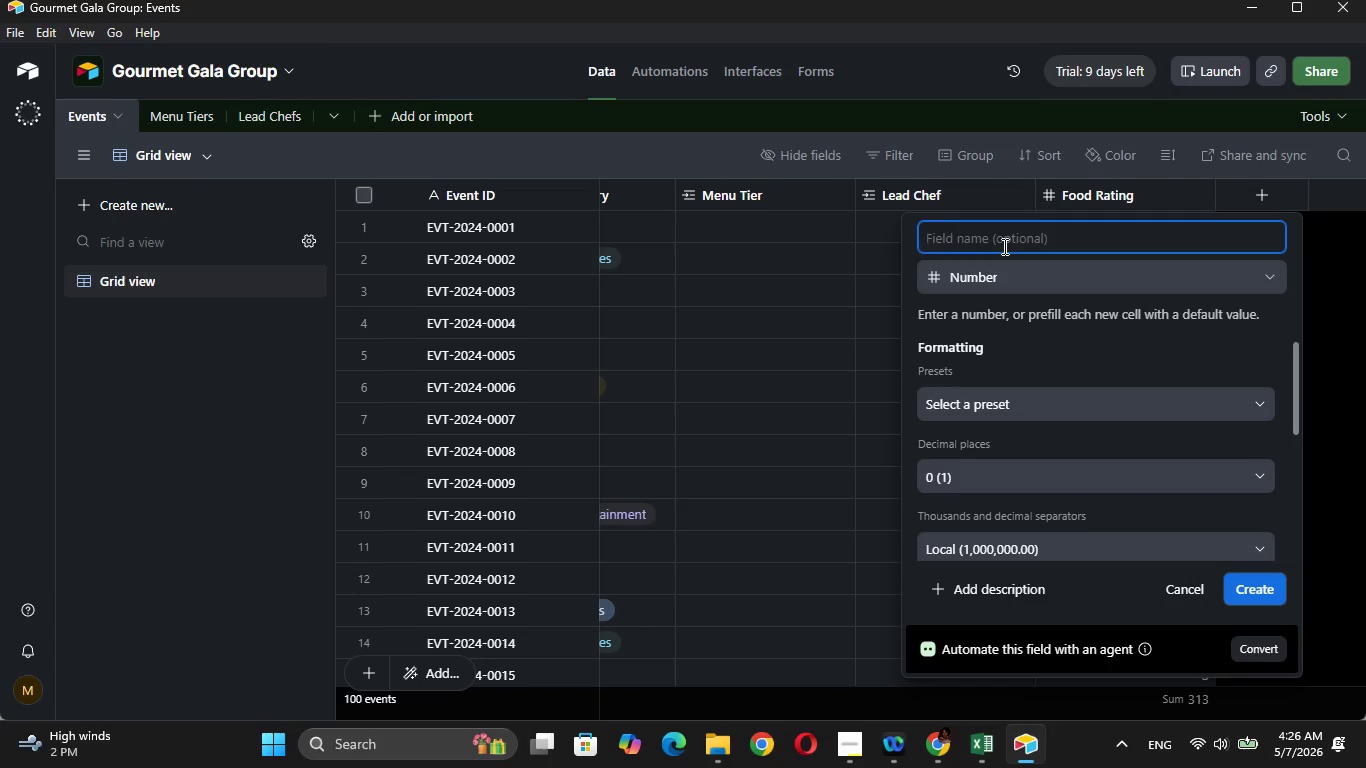 
type(Service)
 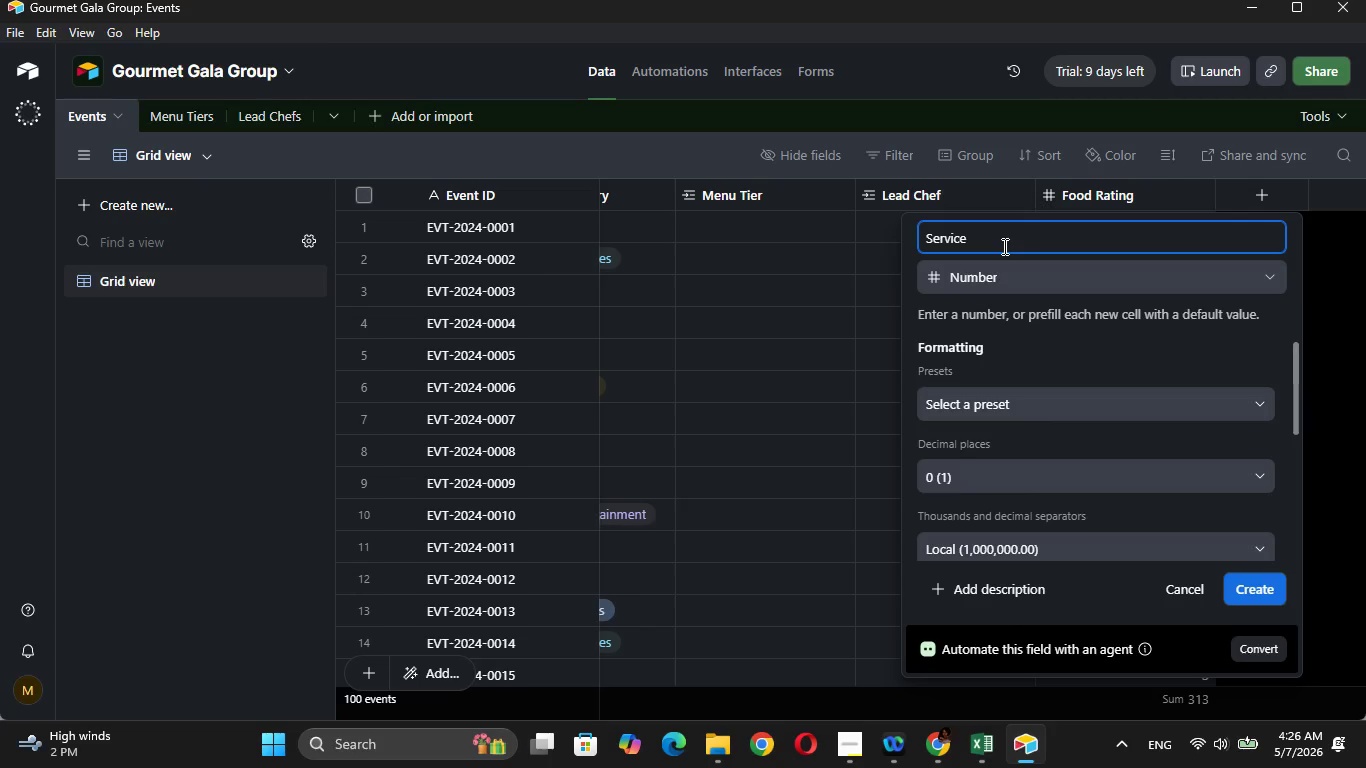 
wait(6.92)
 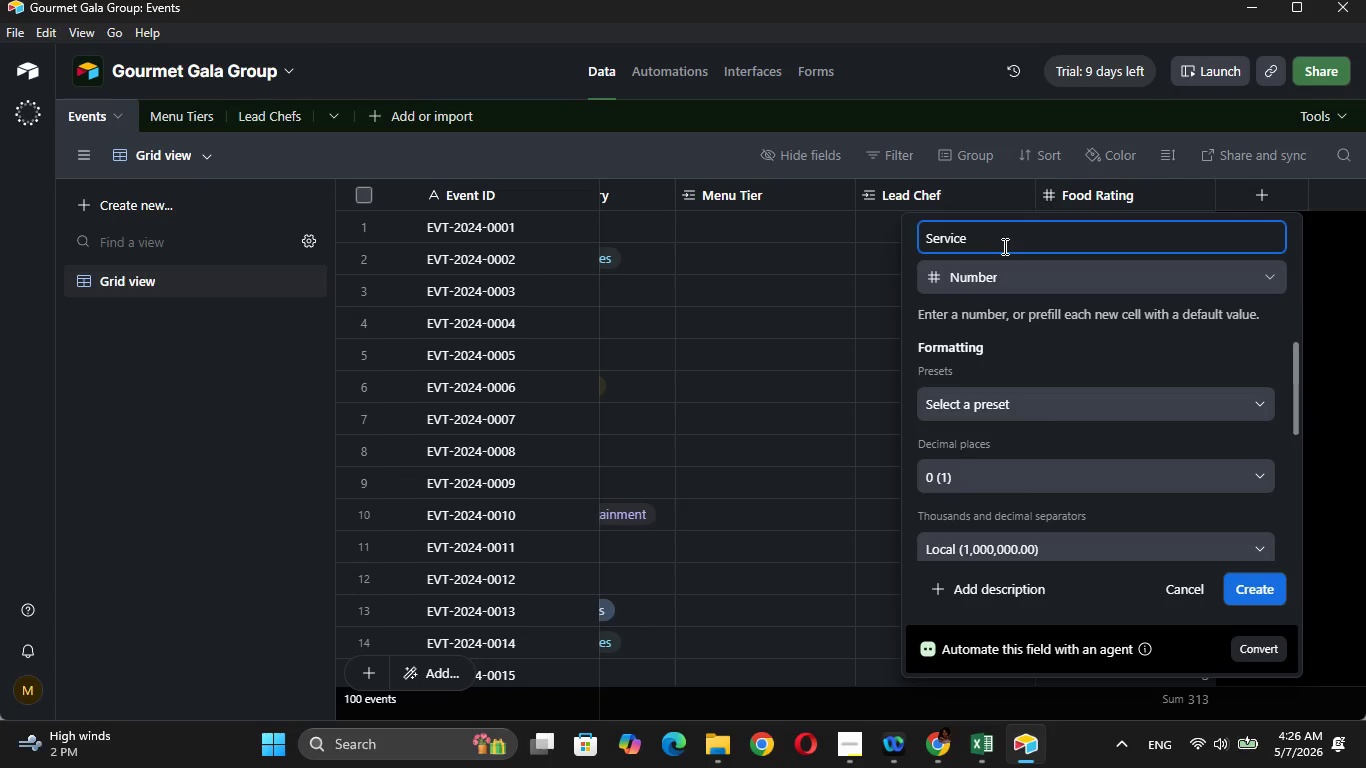 
key(Space)
 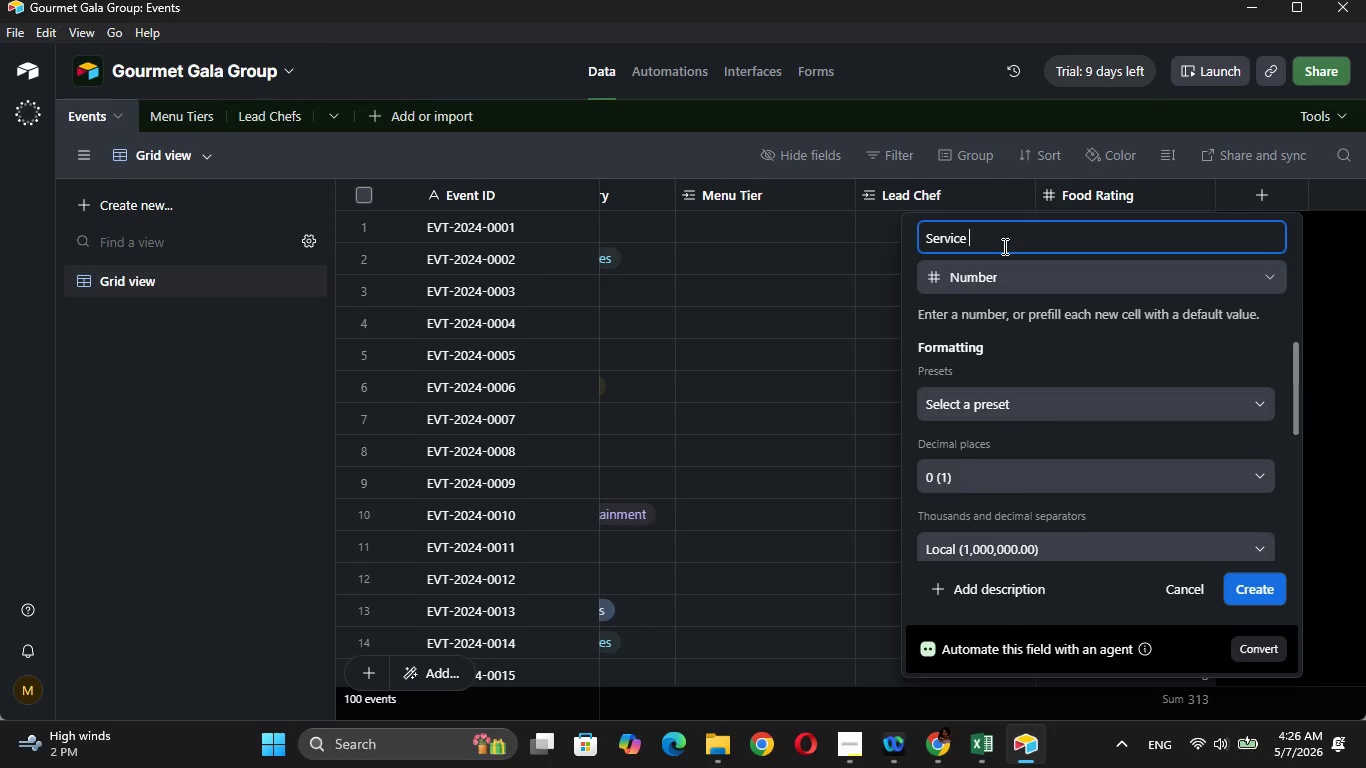 
type(Rating)
 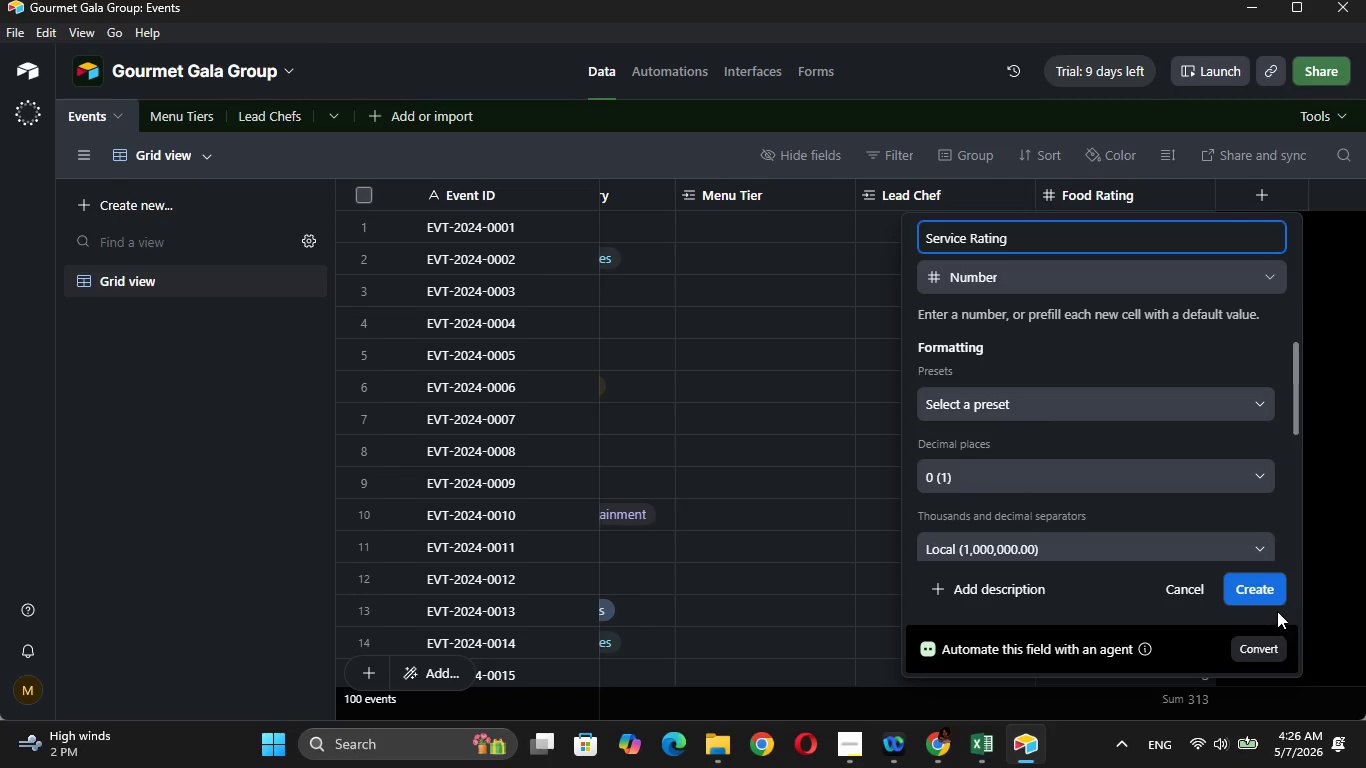 
left_click([1261, 587])
 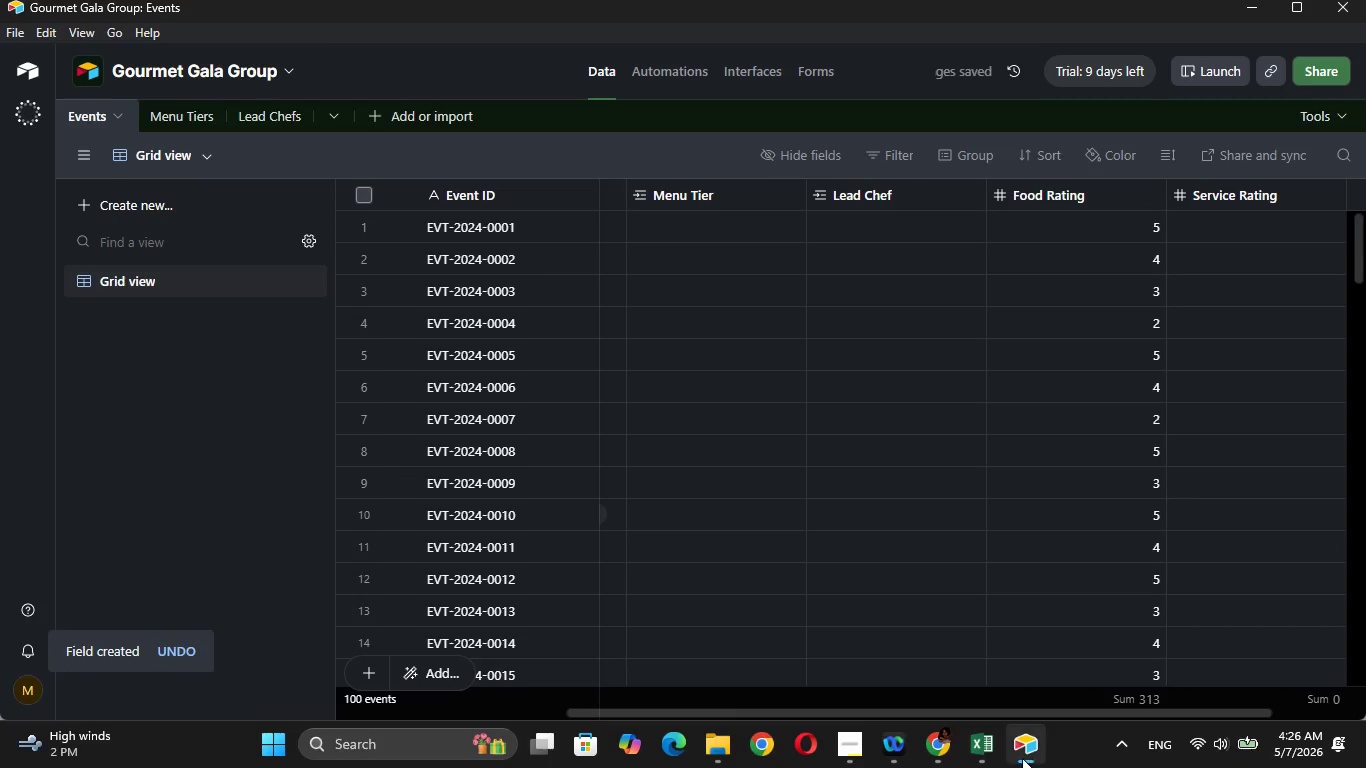 
left_click([971, 751])
 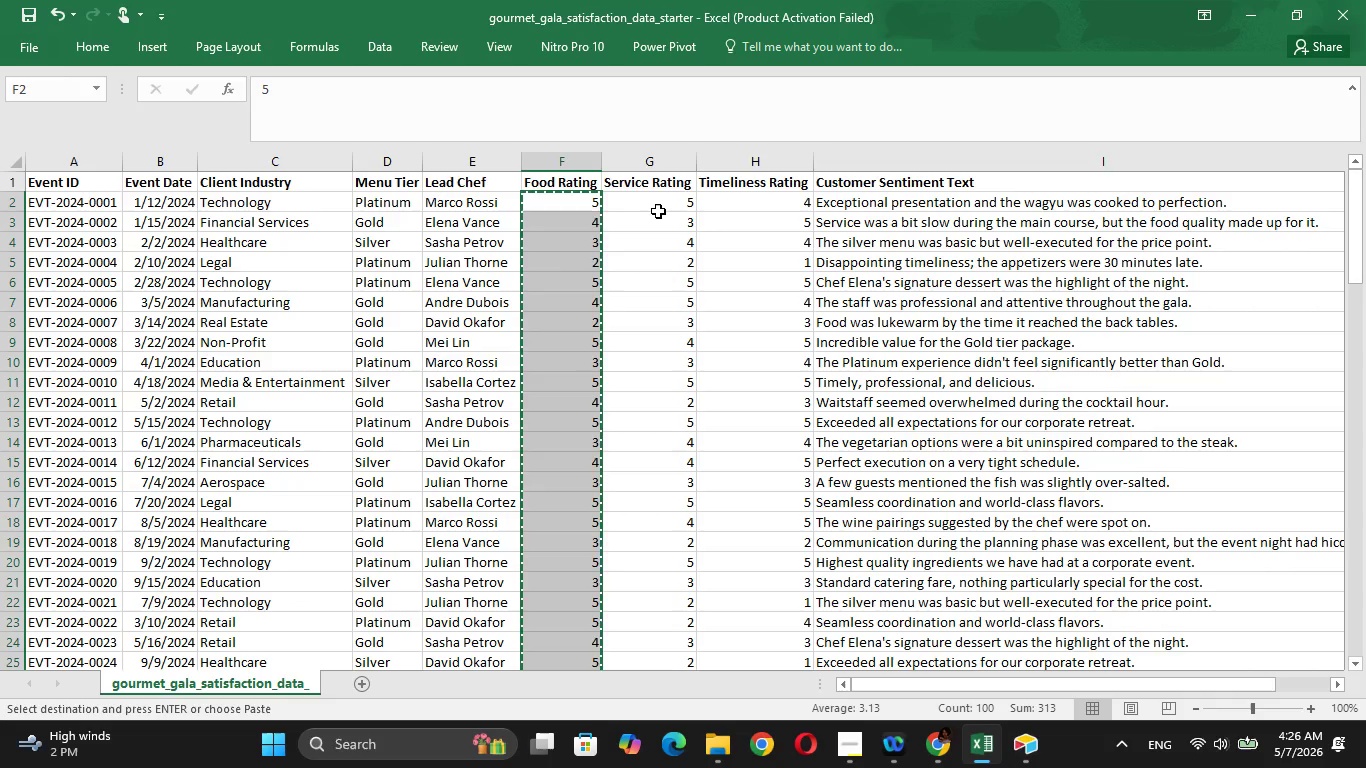 
left_click([656, 211])
 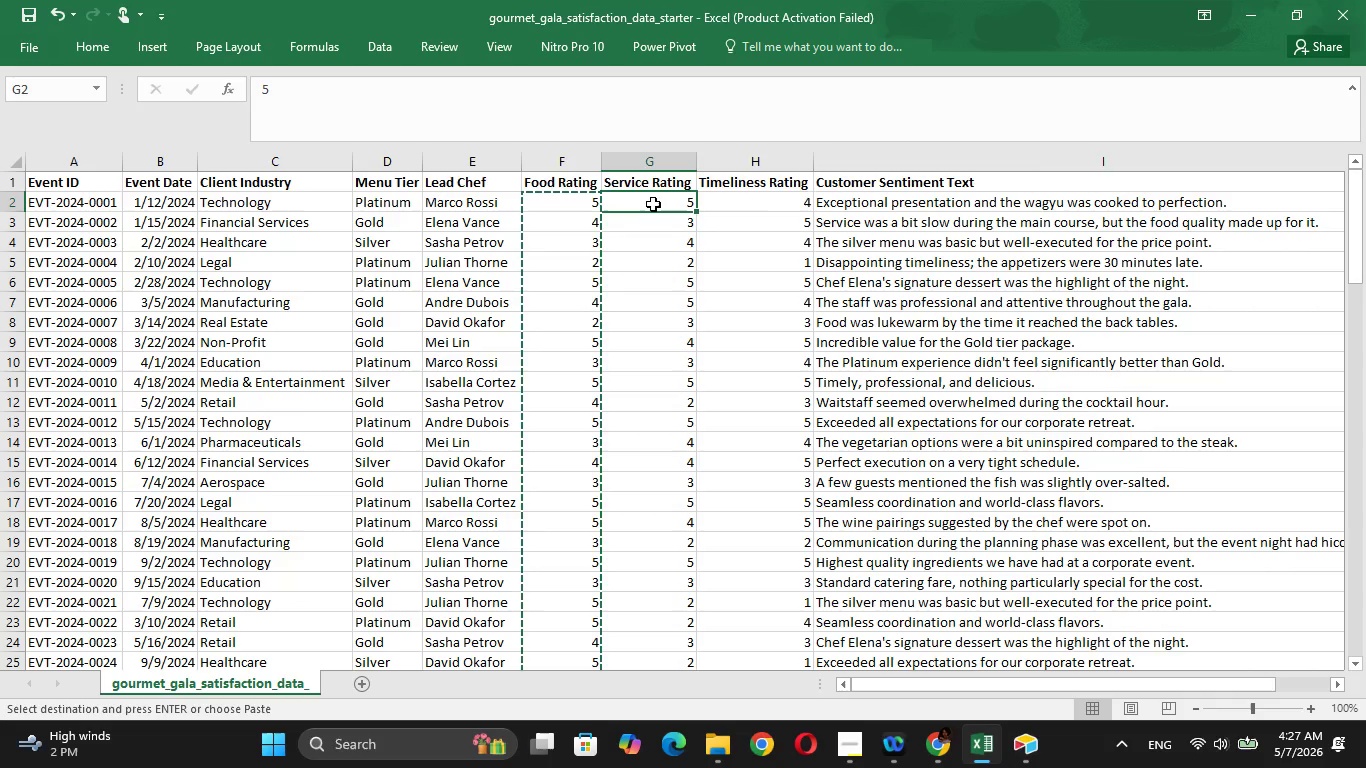 
key(Escape)
 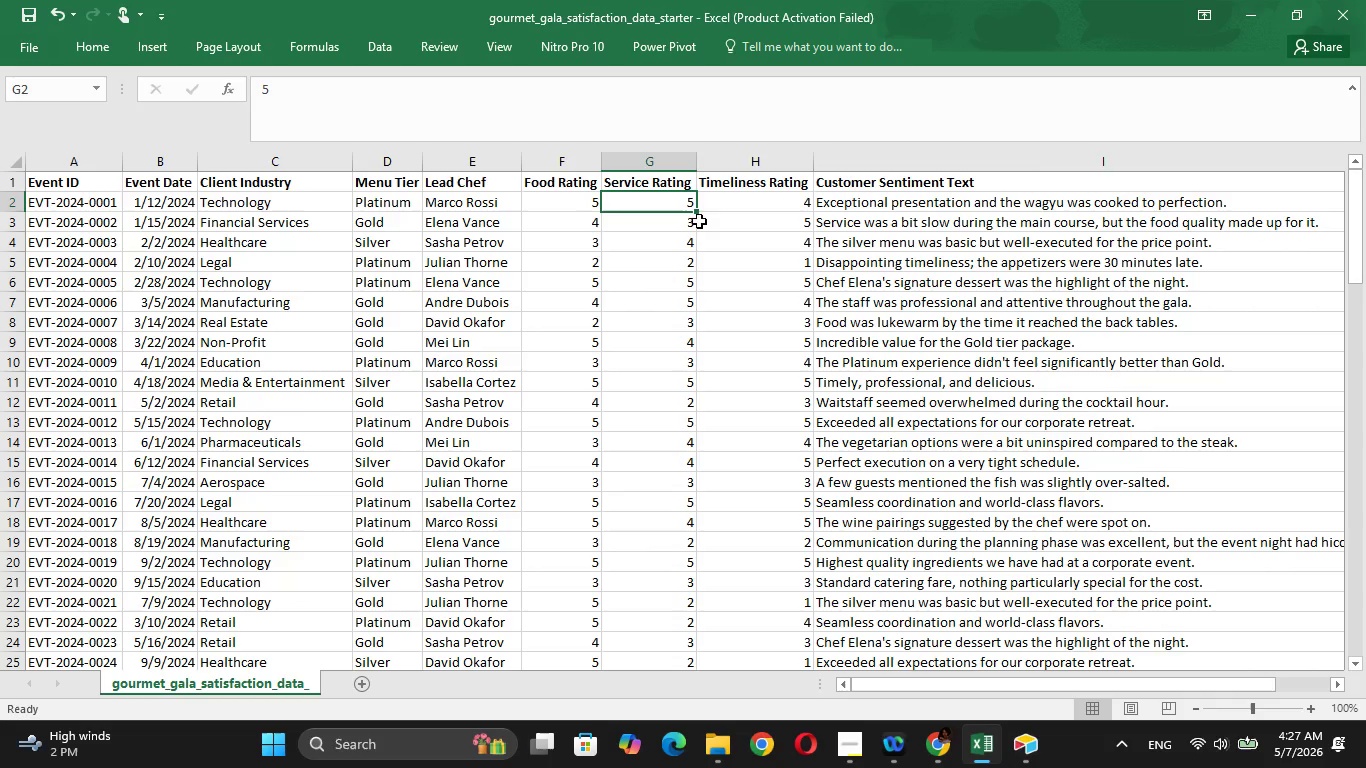 
key(Shift+ArrowDown)
 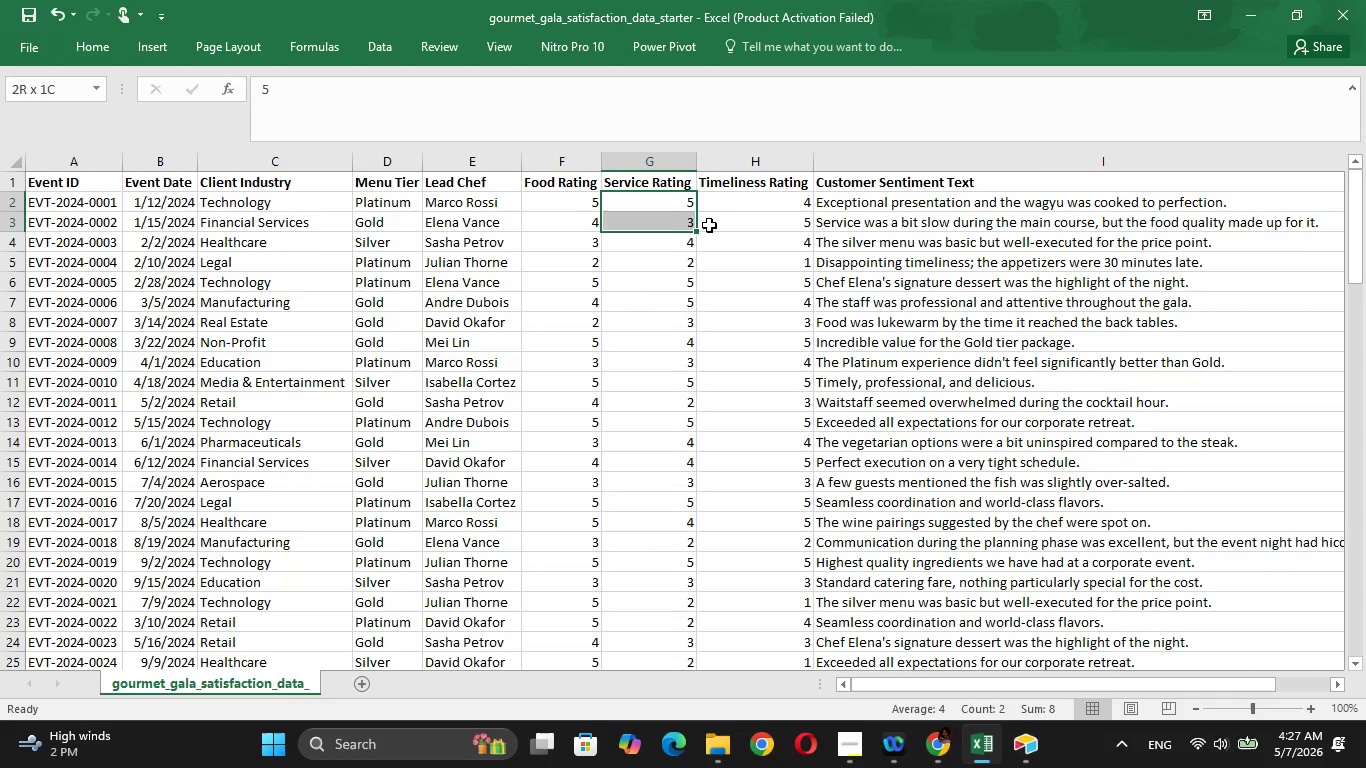 
key(Shift+ArrowDown)
 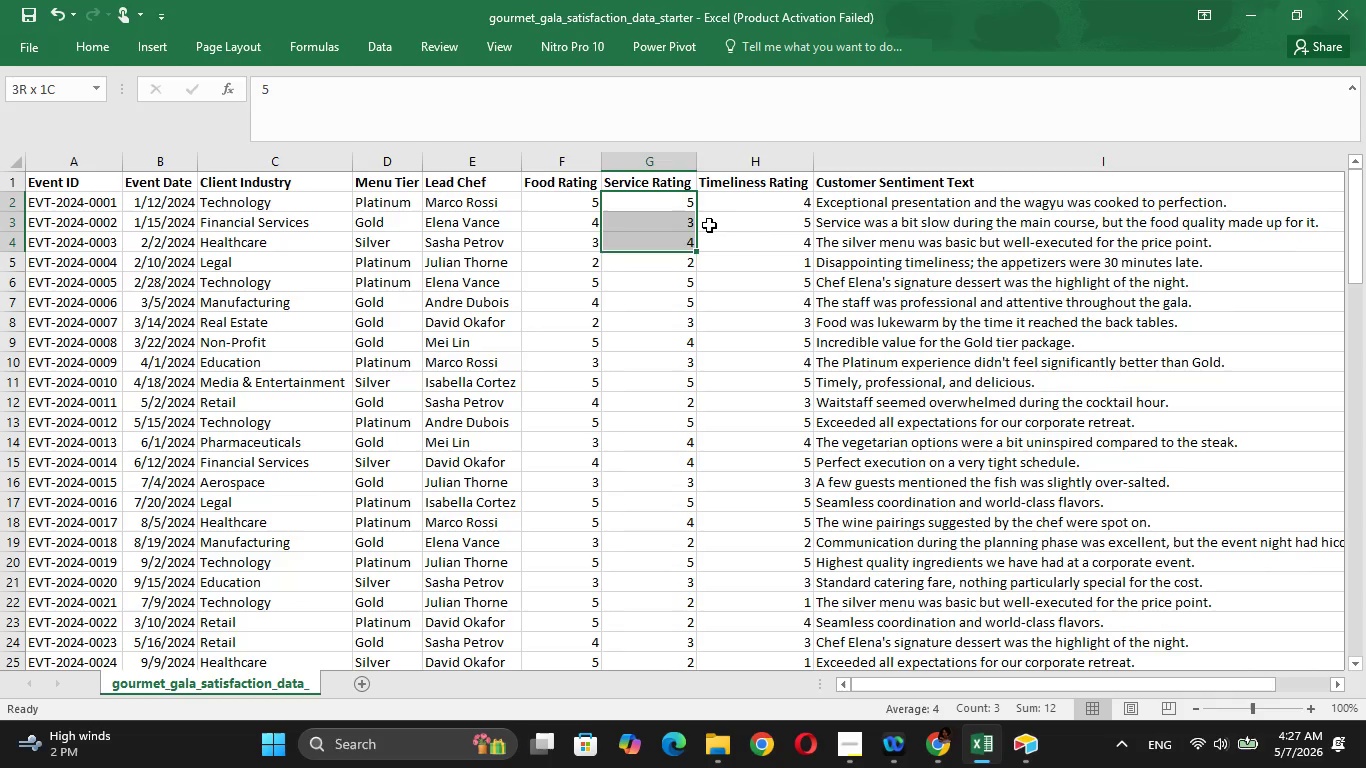 
key(Shift+ArrowDown)
 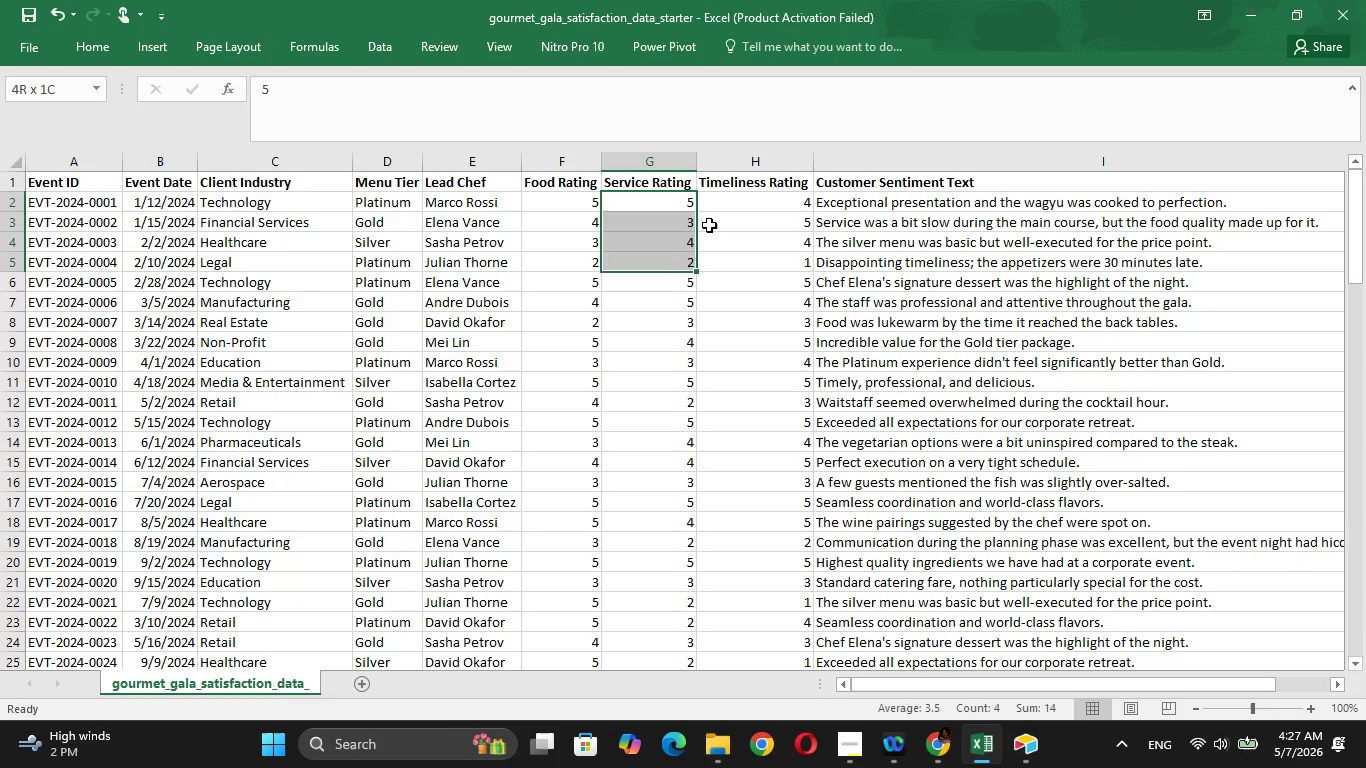 
key(Shift+ArrowDown)
 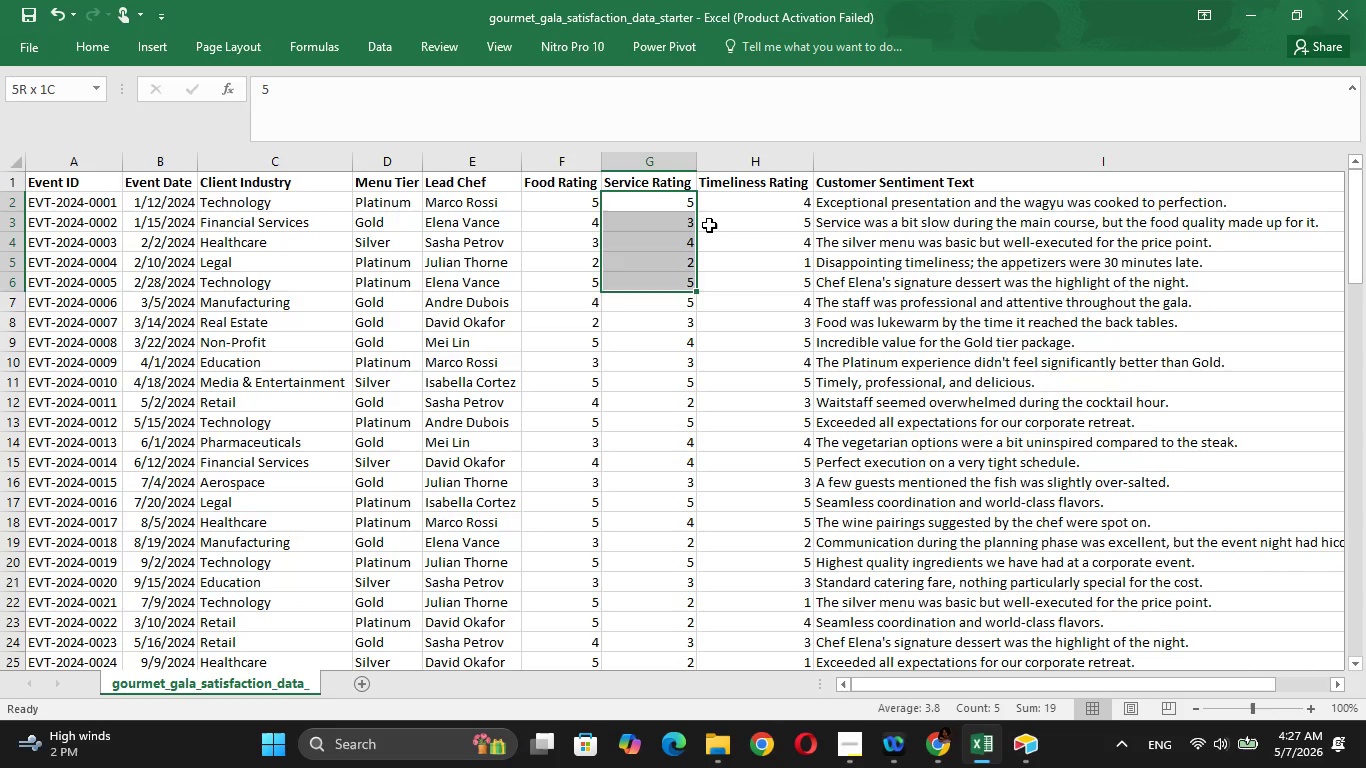 
hold_key(key=ArrowDown, duration=1.09)
 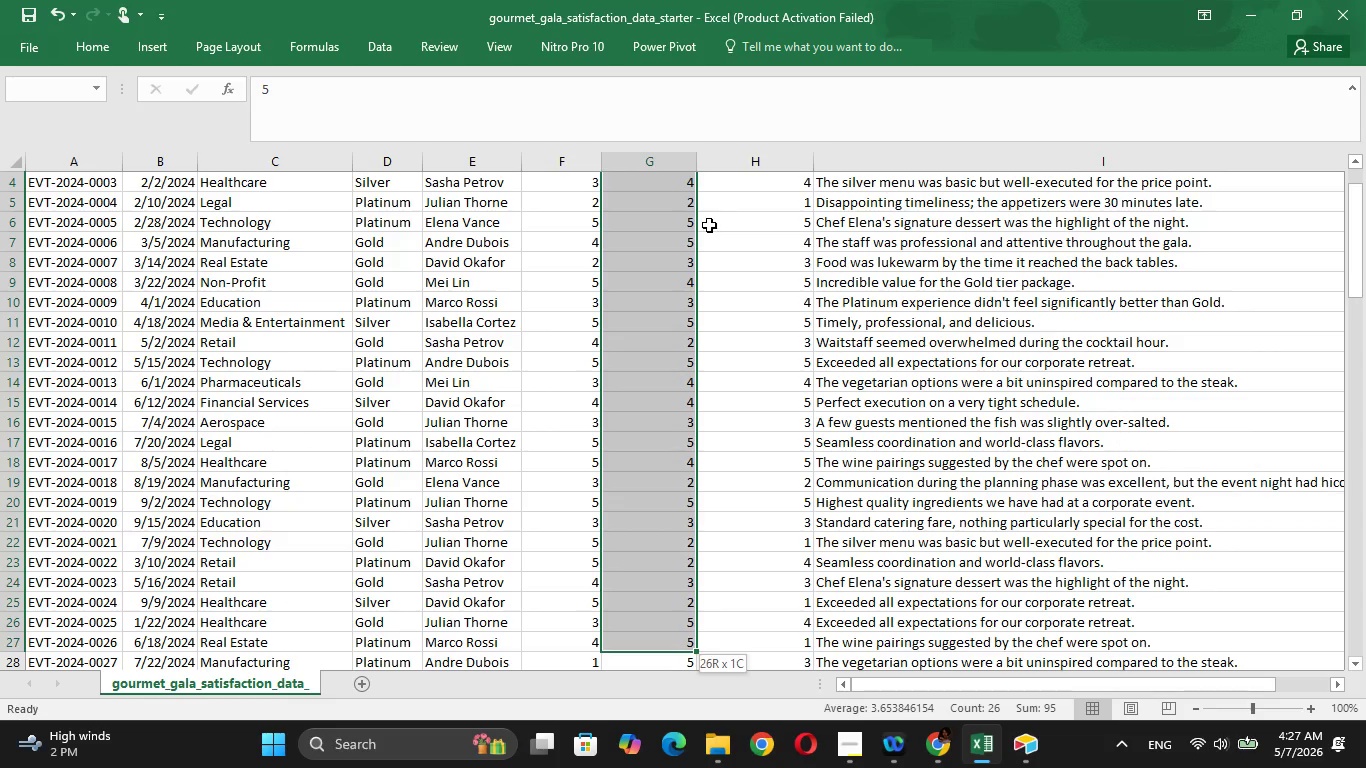 
key(Shift+ArrowDown)
 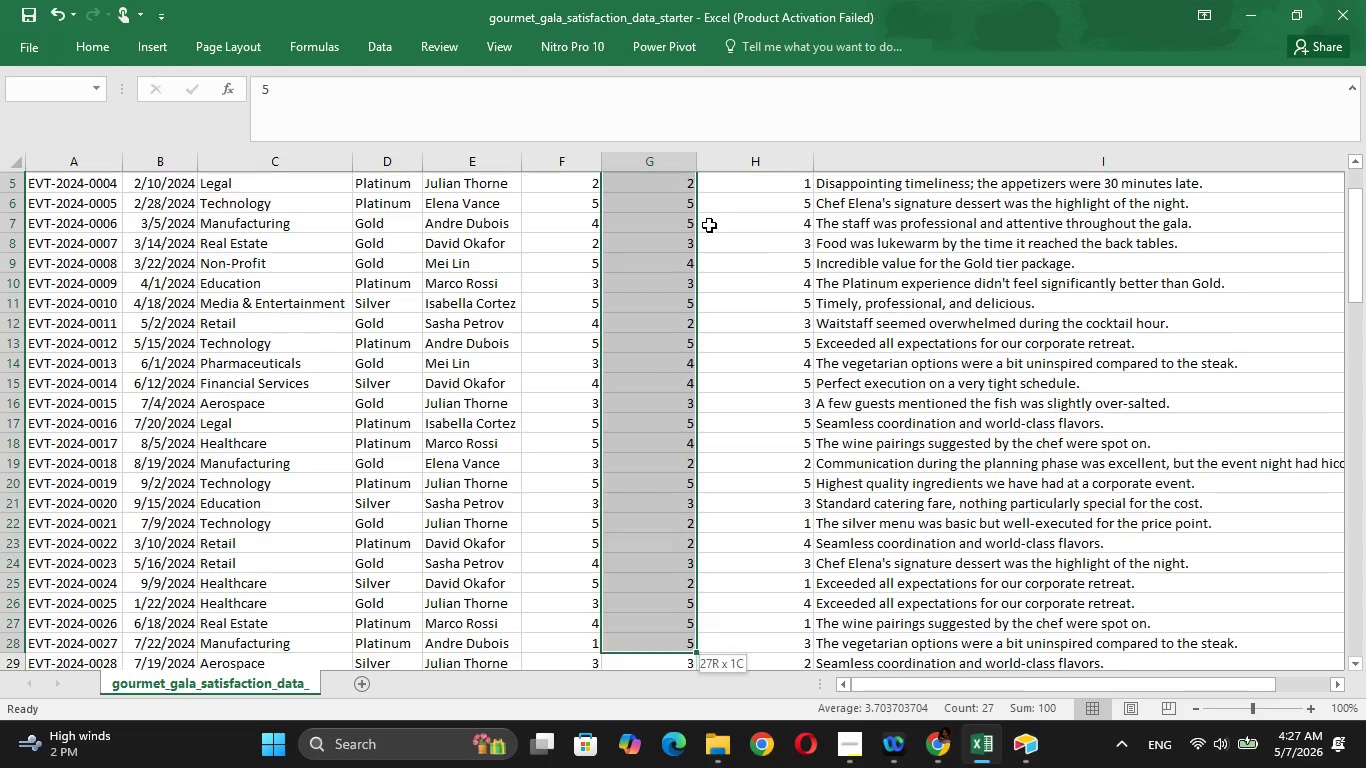 
key(Shift+ArrowDown)
 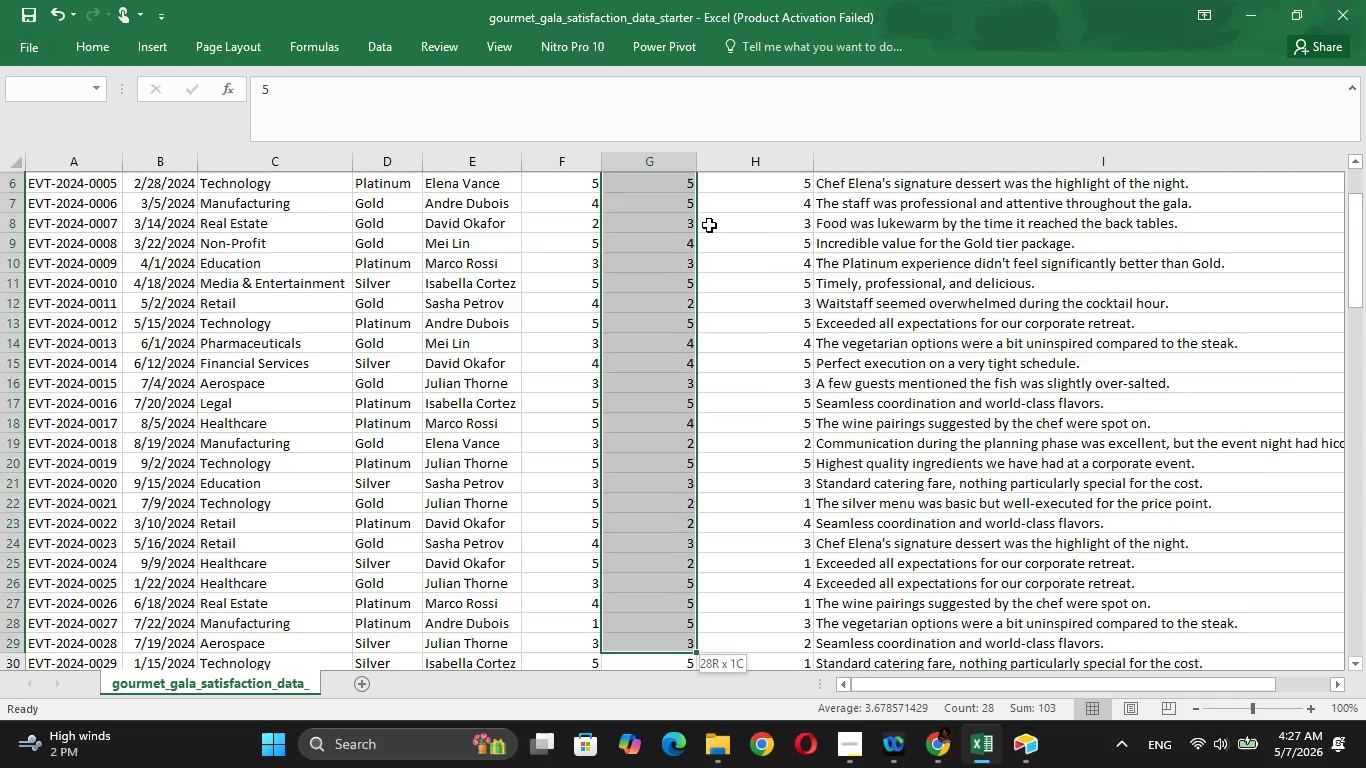 
key(Shift+ArrowDown)
 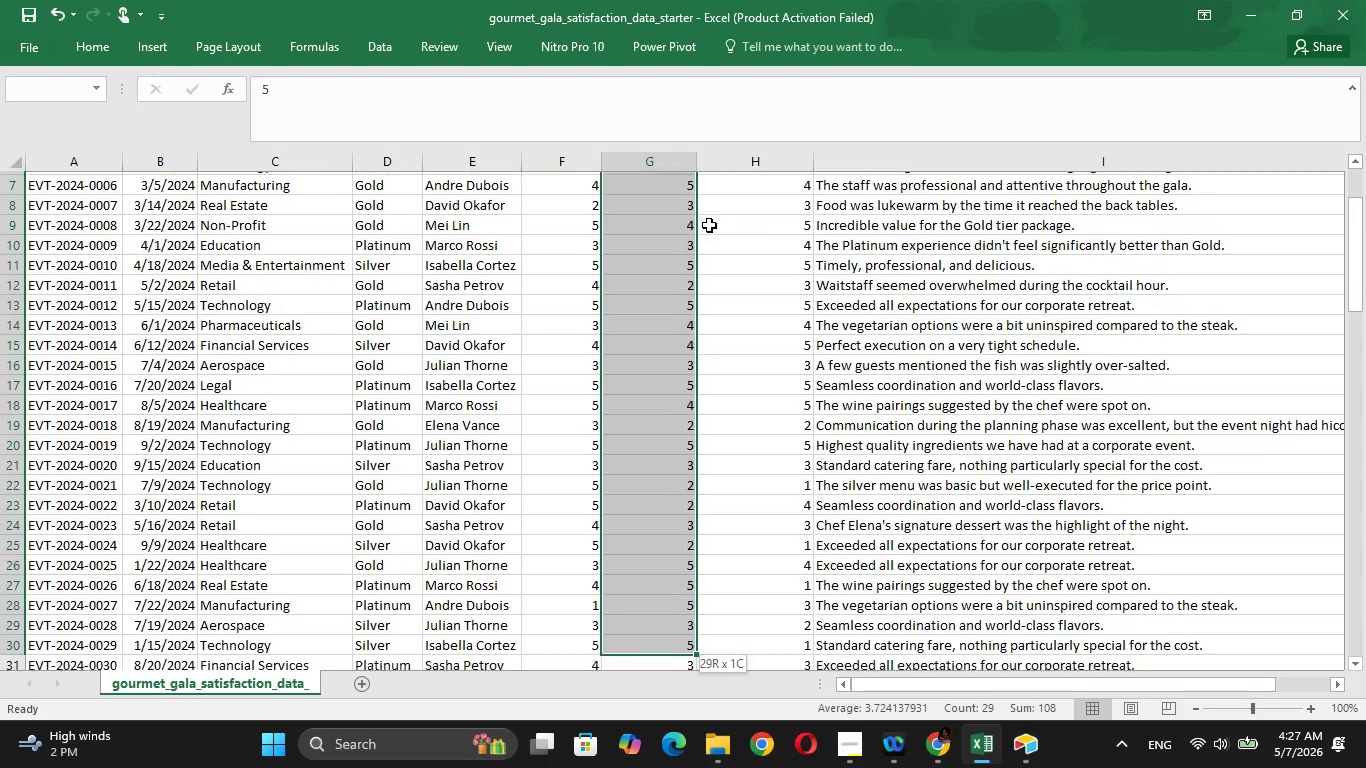 
key(Shift+ArrowDown)
 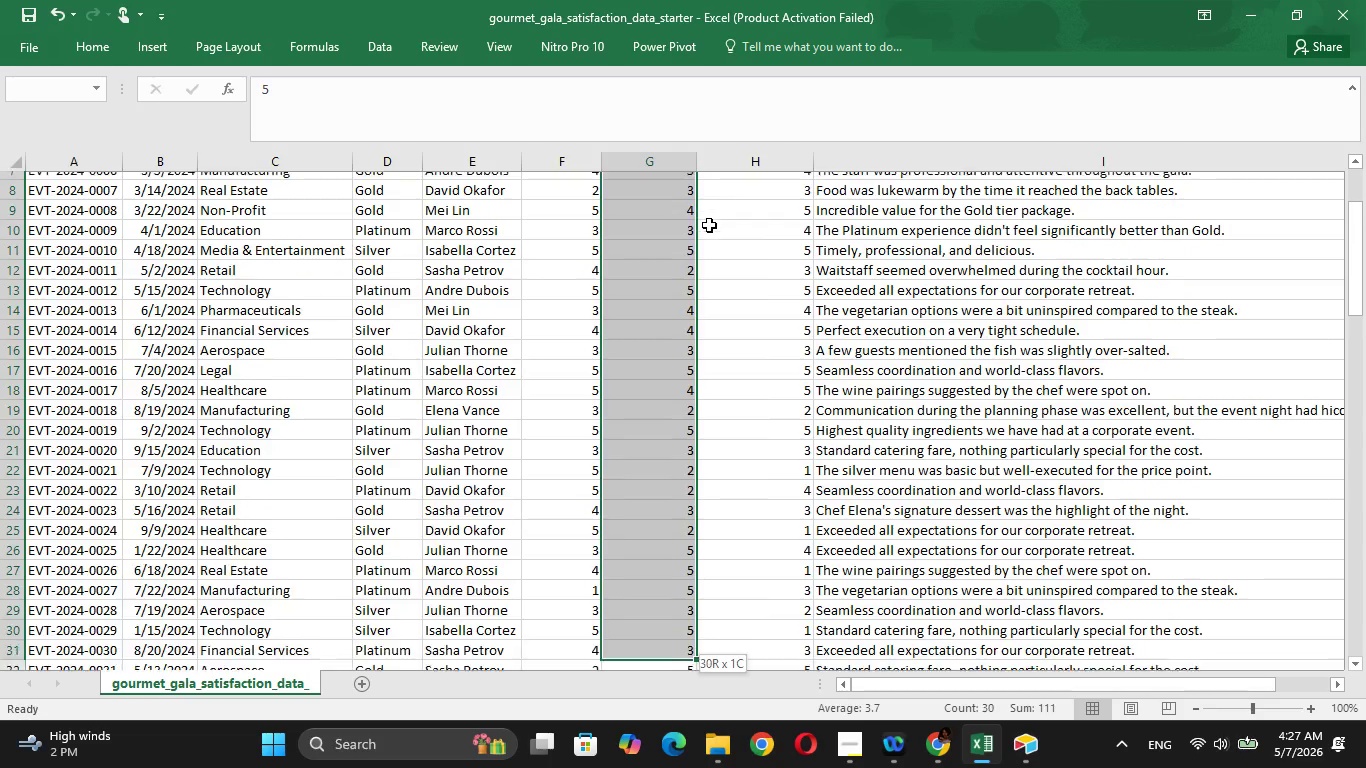 
key(Shift+ArrowDown)
 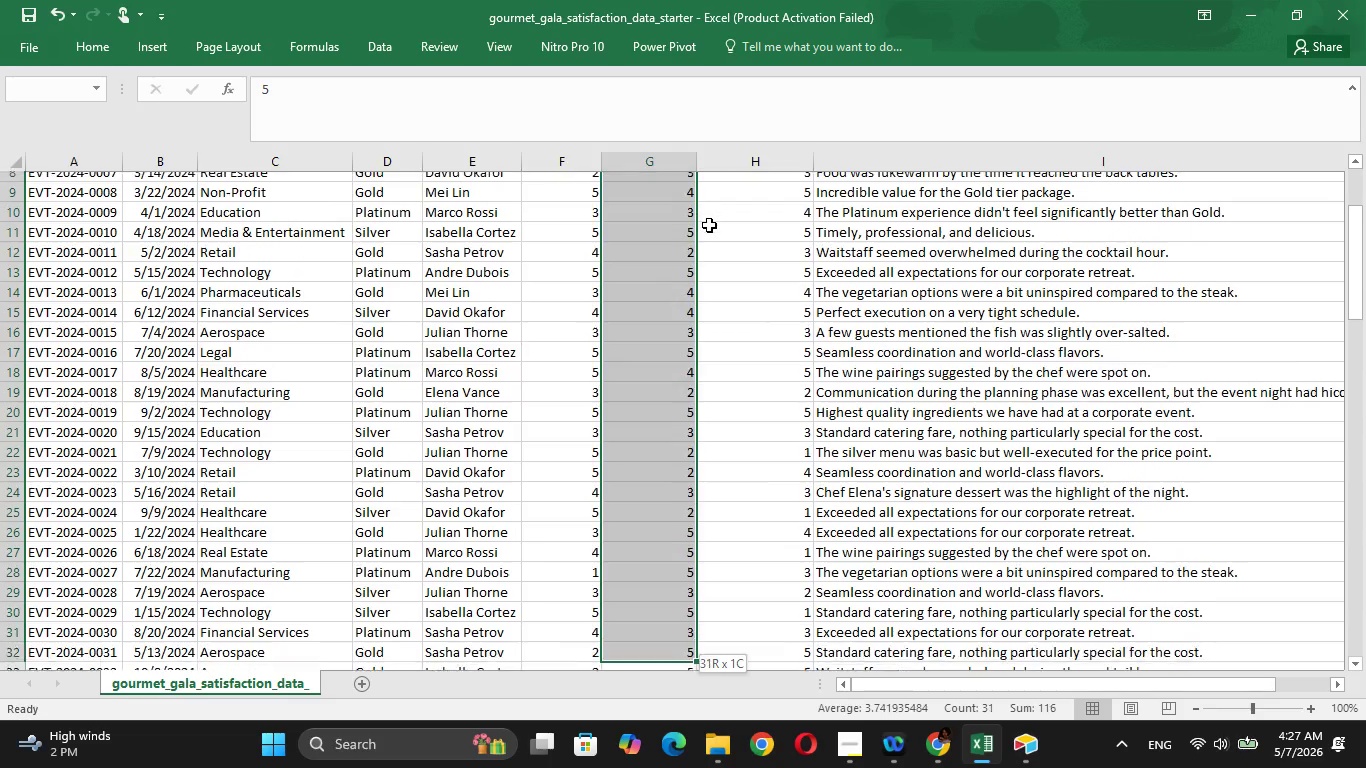 
key(Shift+ArrowDown)
 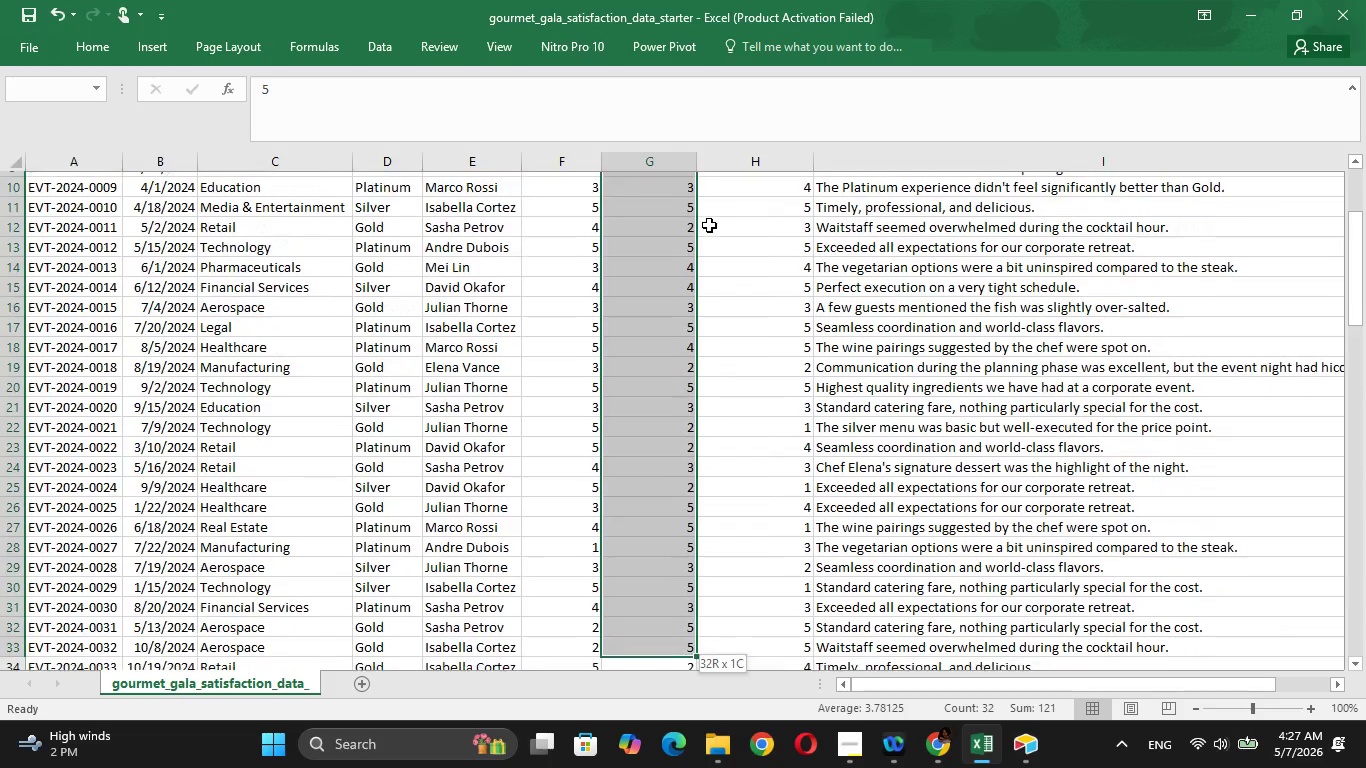 
key(Shift+ArrowDown)
 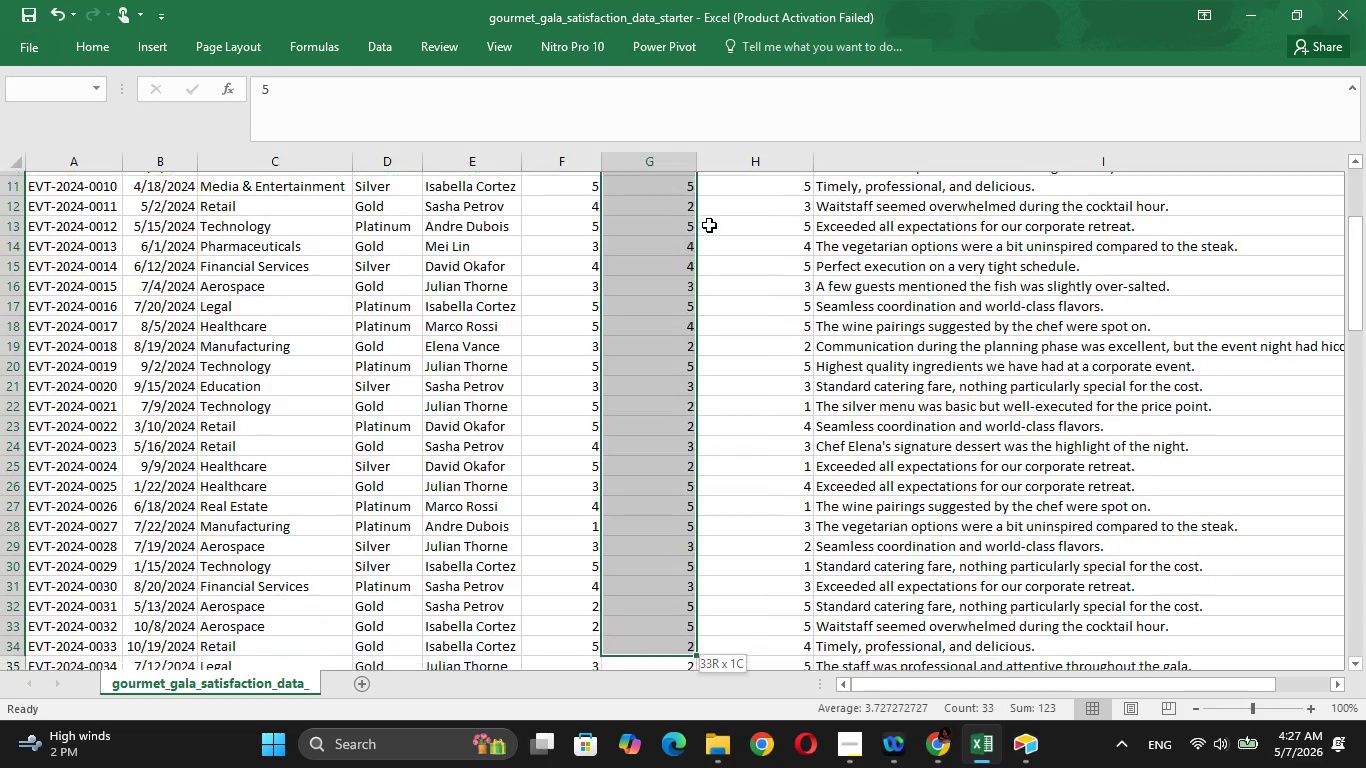 
key(Shift+ArrowDown)
 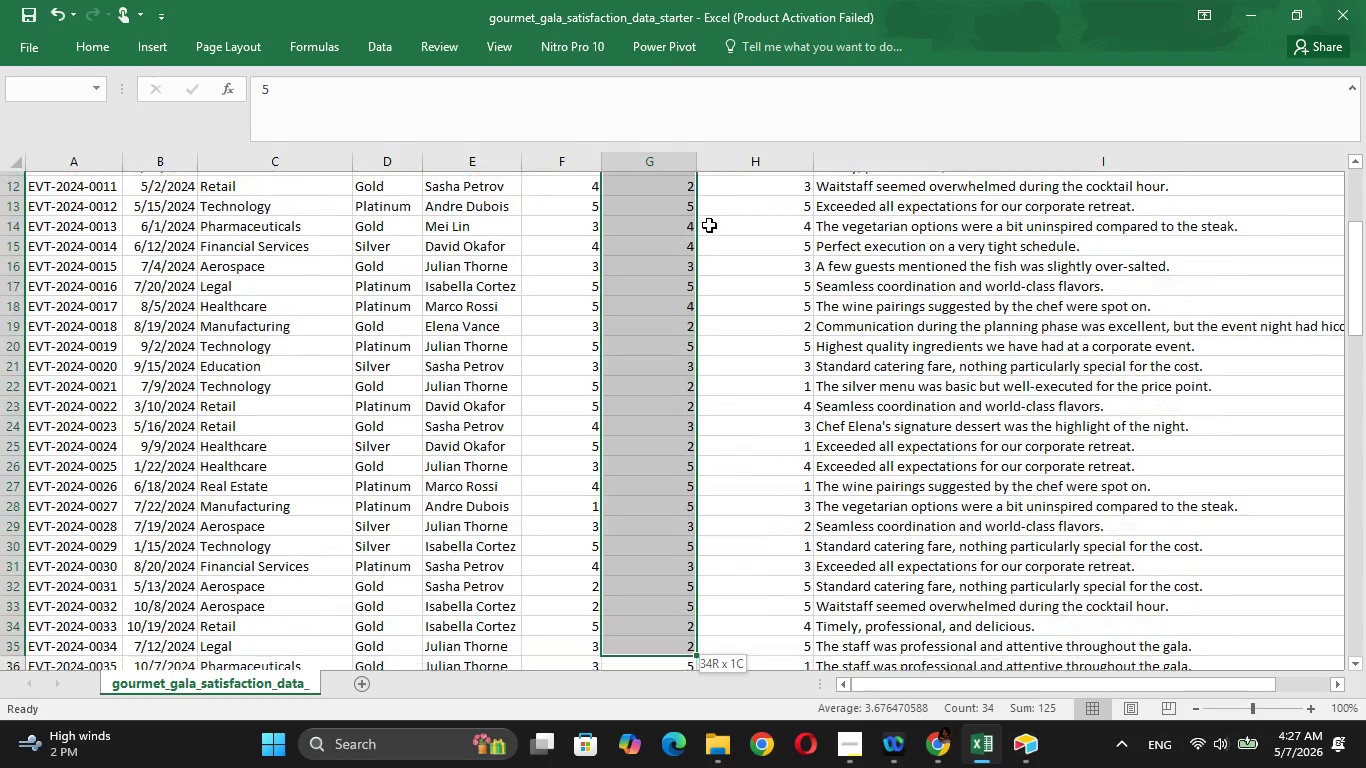 
hold_key(key=ArrowDown, duration=0.98)
 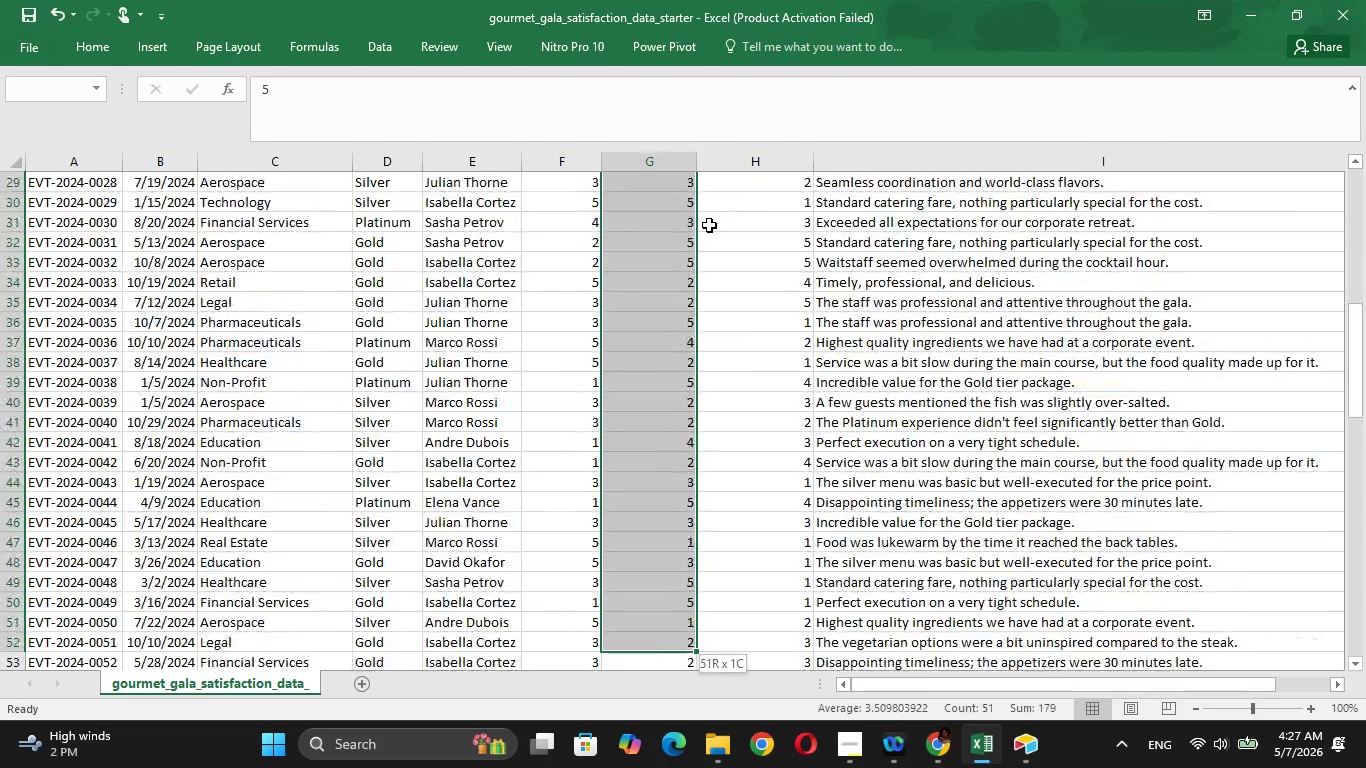 
hold_key(key=ArrowDown, duration=0.81)
 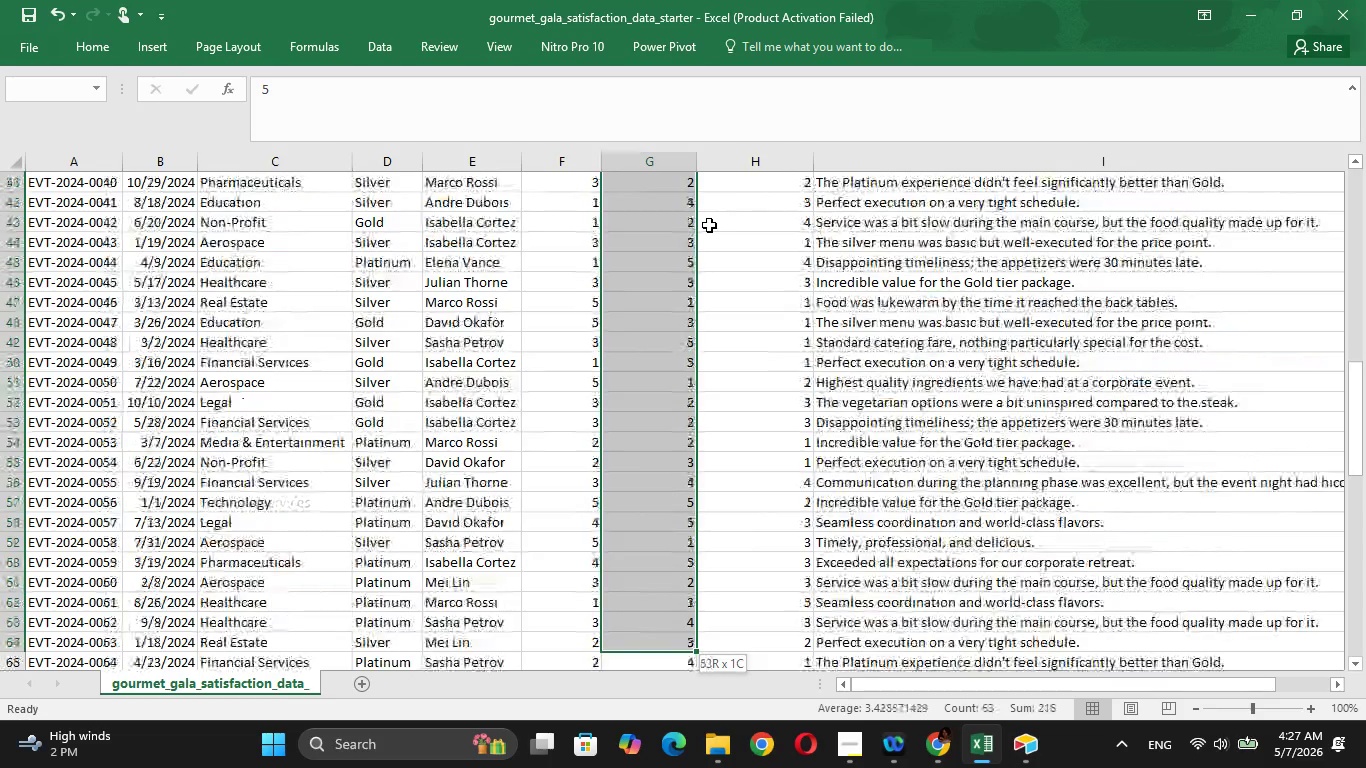 
key(Shift+ArrowDown)
 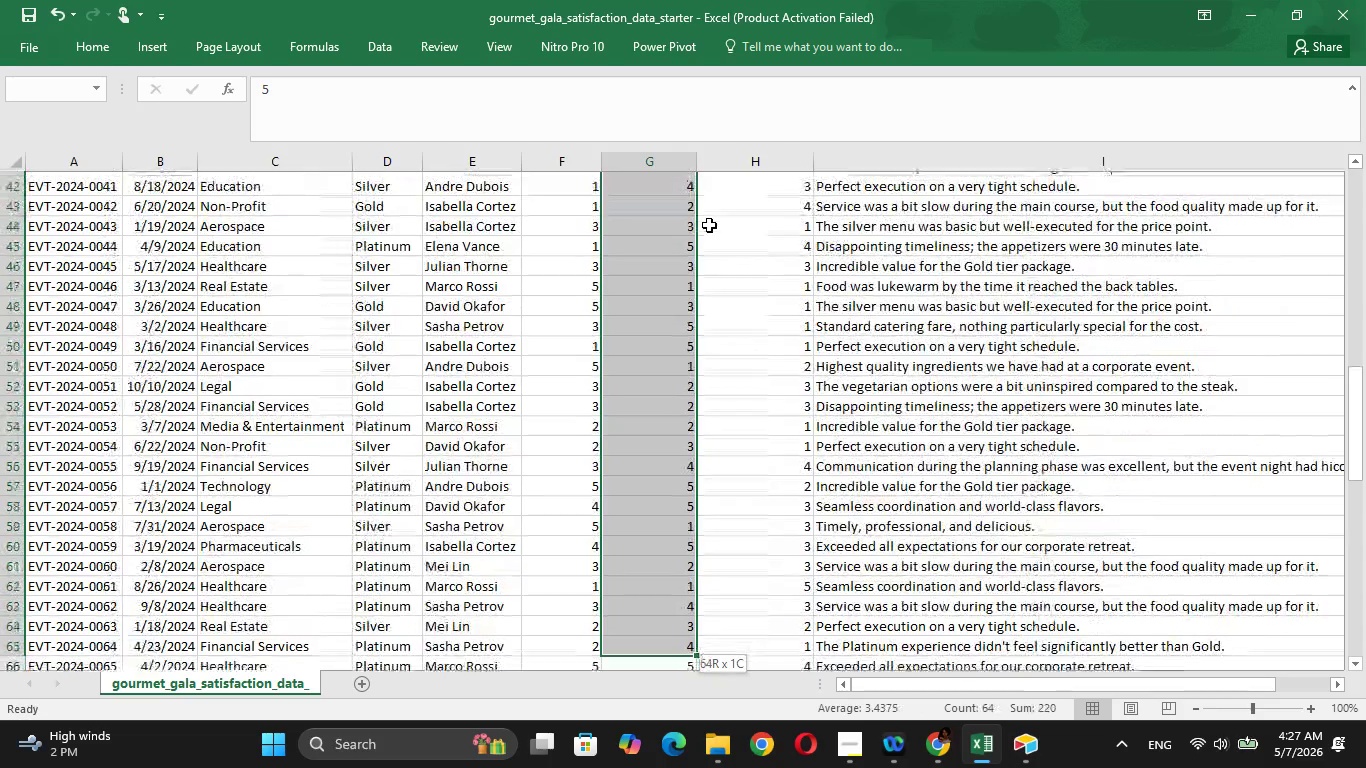 
key(Shift+ArrowDown)
 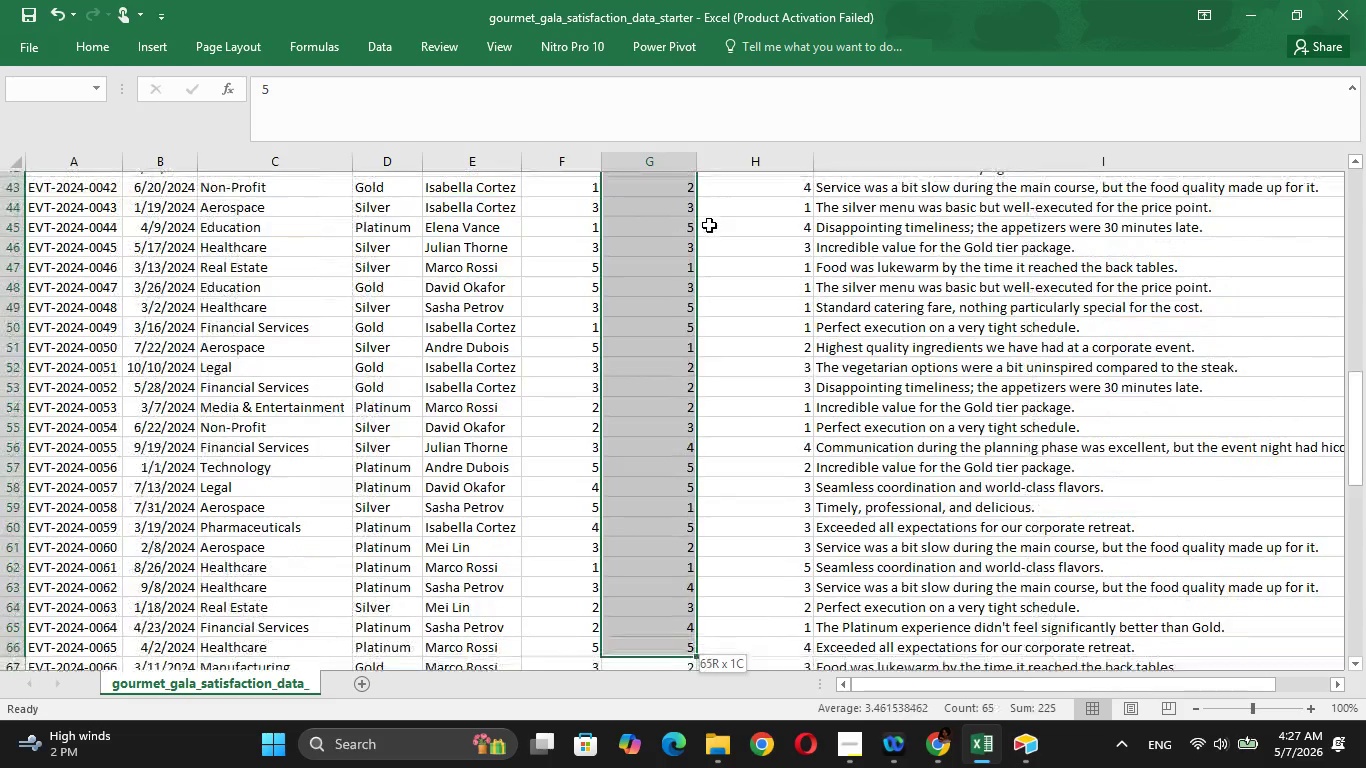 
key(Shift+ArrowDown)
 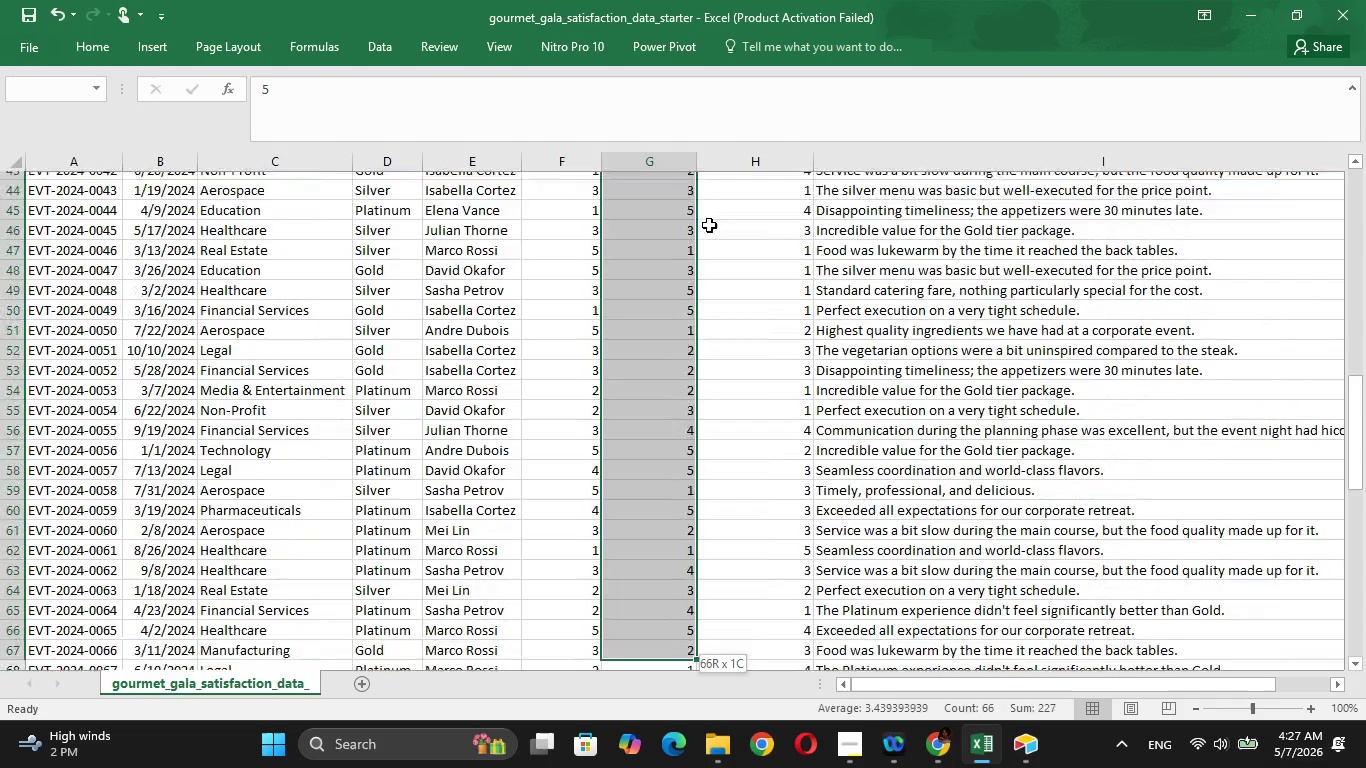 
key(Shift+ArrowDown)
 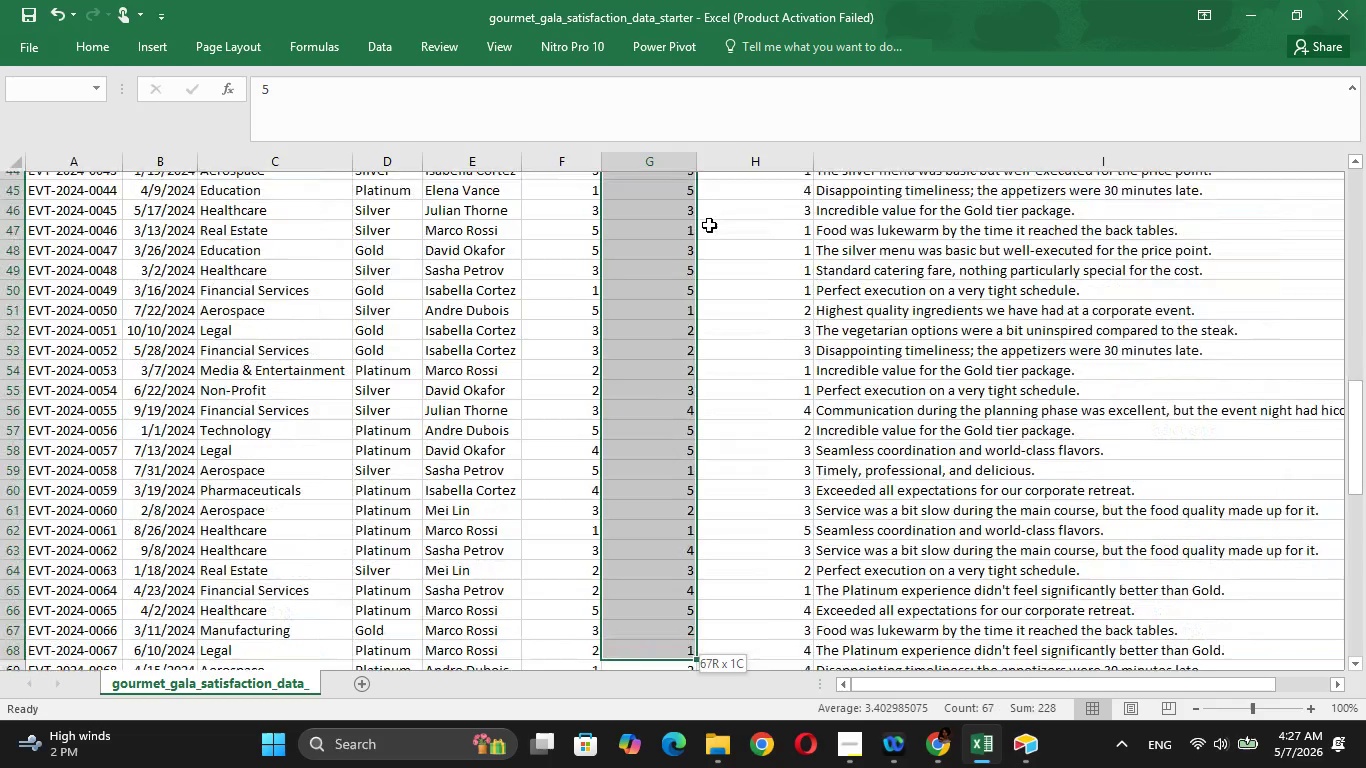 
key(Shift+ArrowDown)
 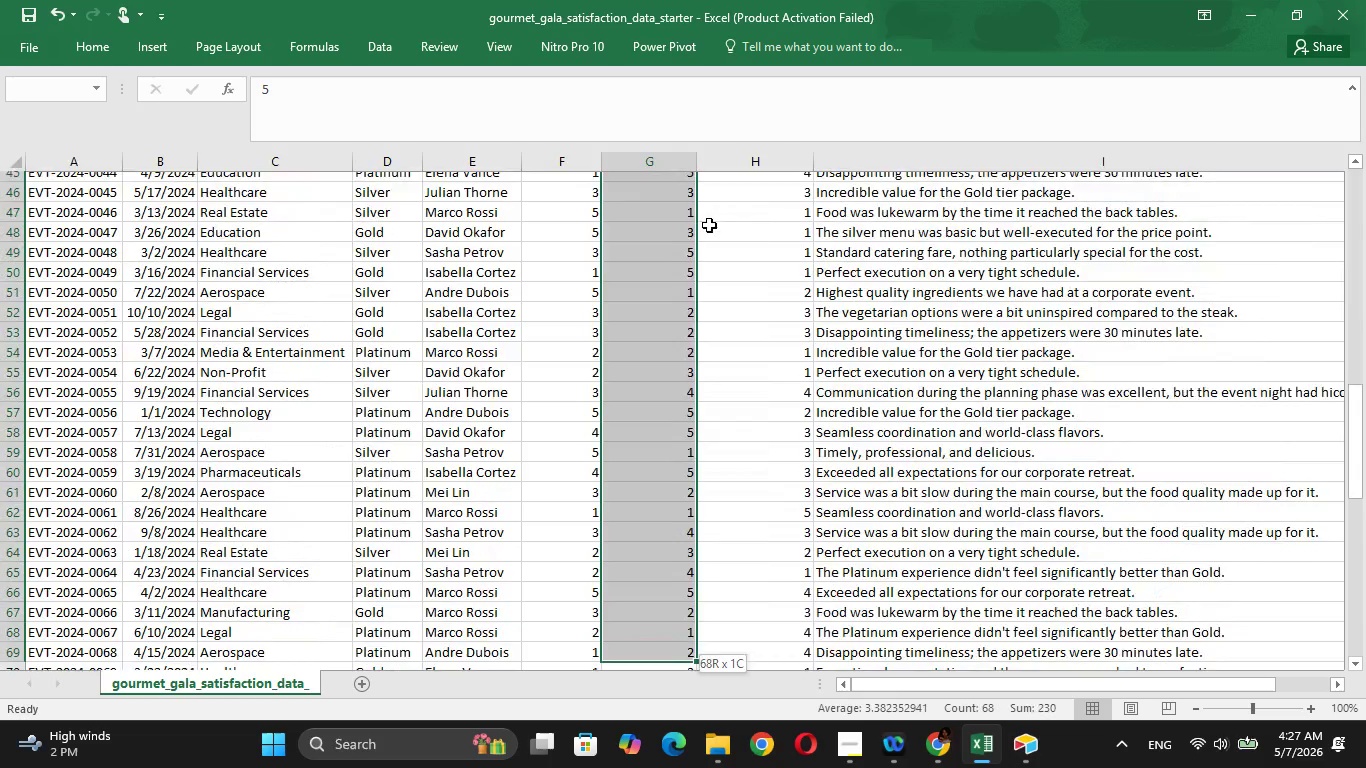 
key(Shift+ArrowDown)
 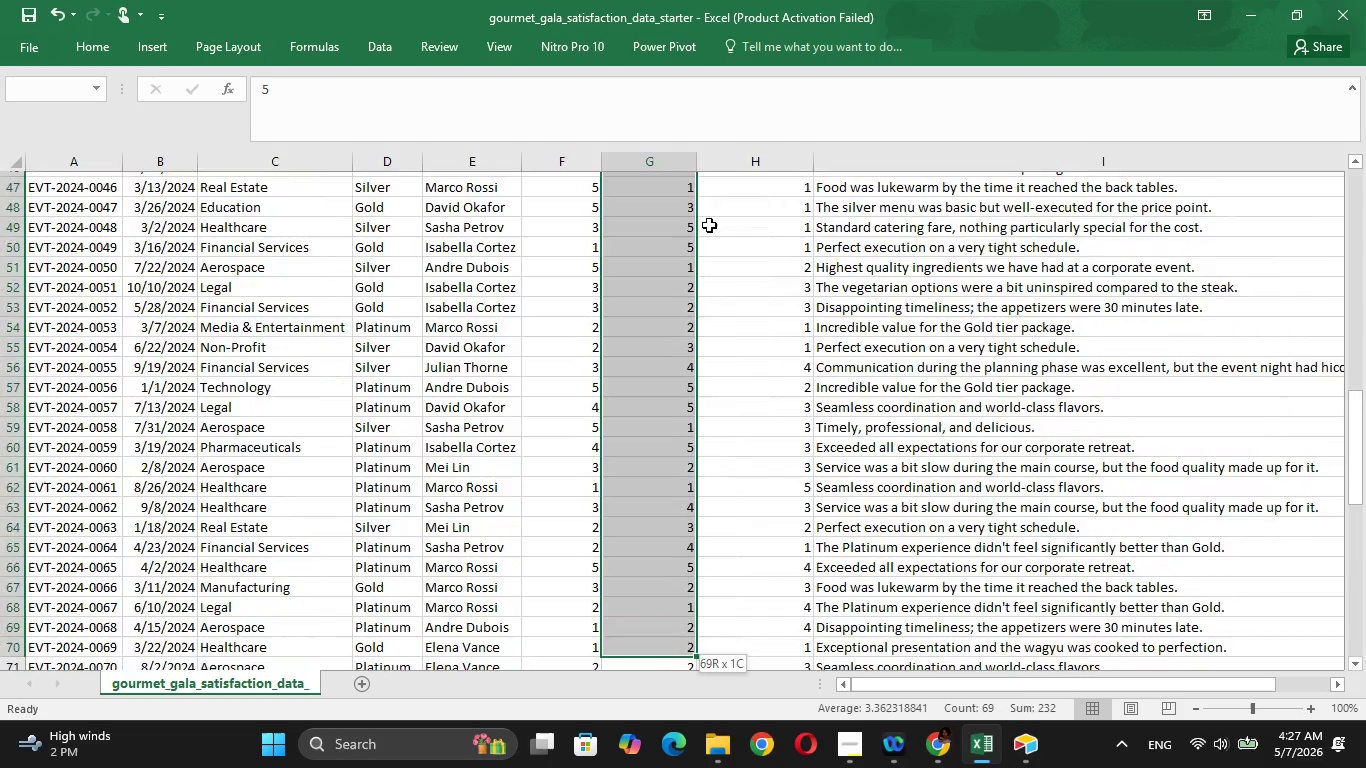 
key(Shift+ArrowDown)
 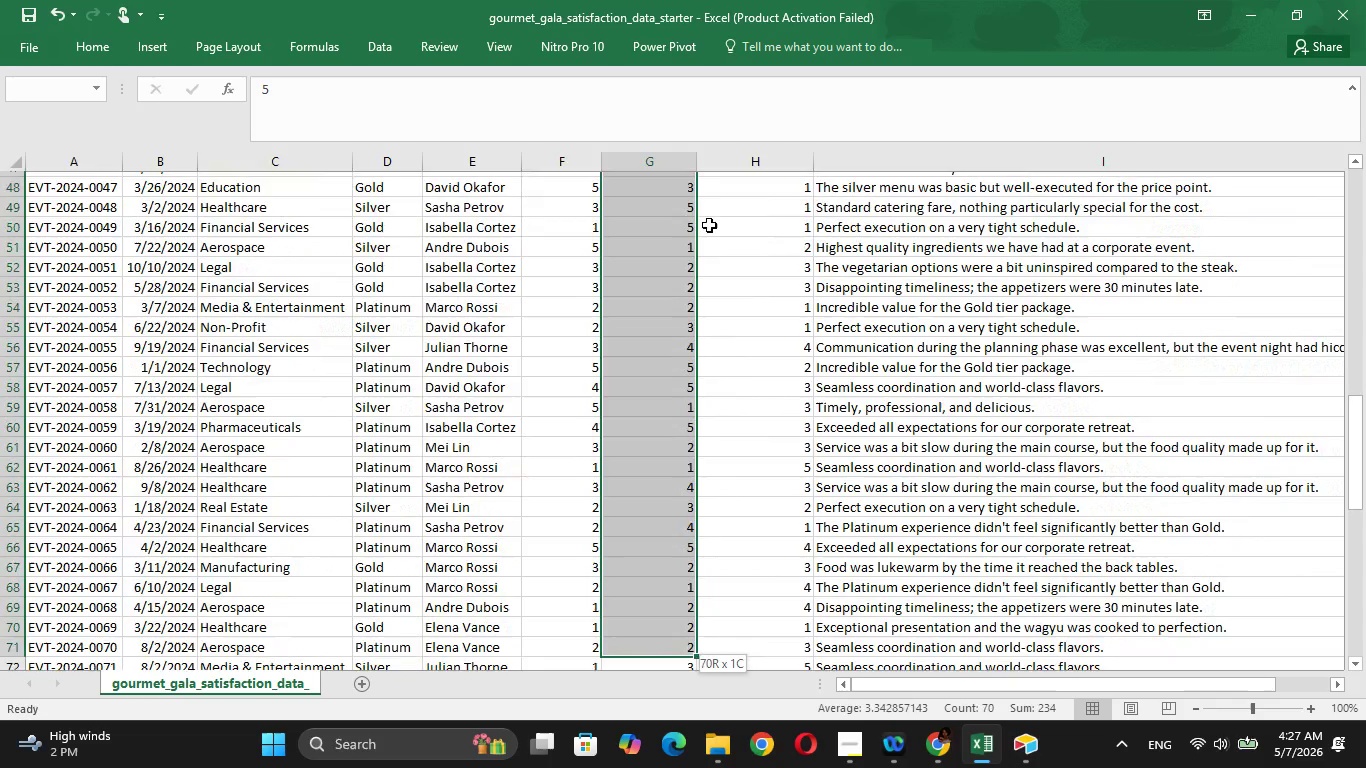 
key(Shift+ArrowDown)
 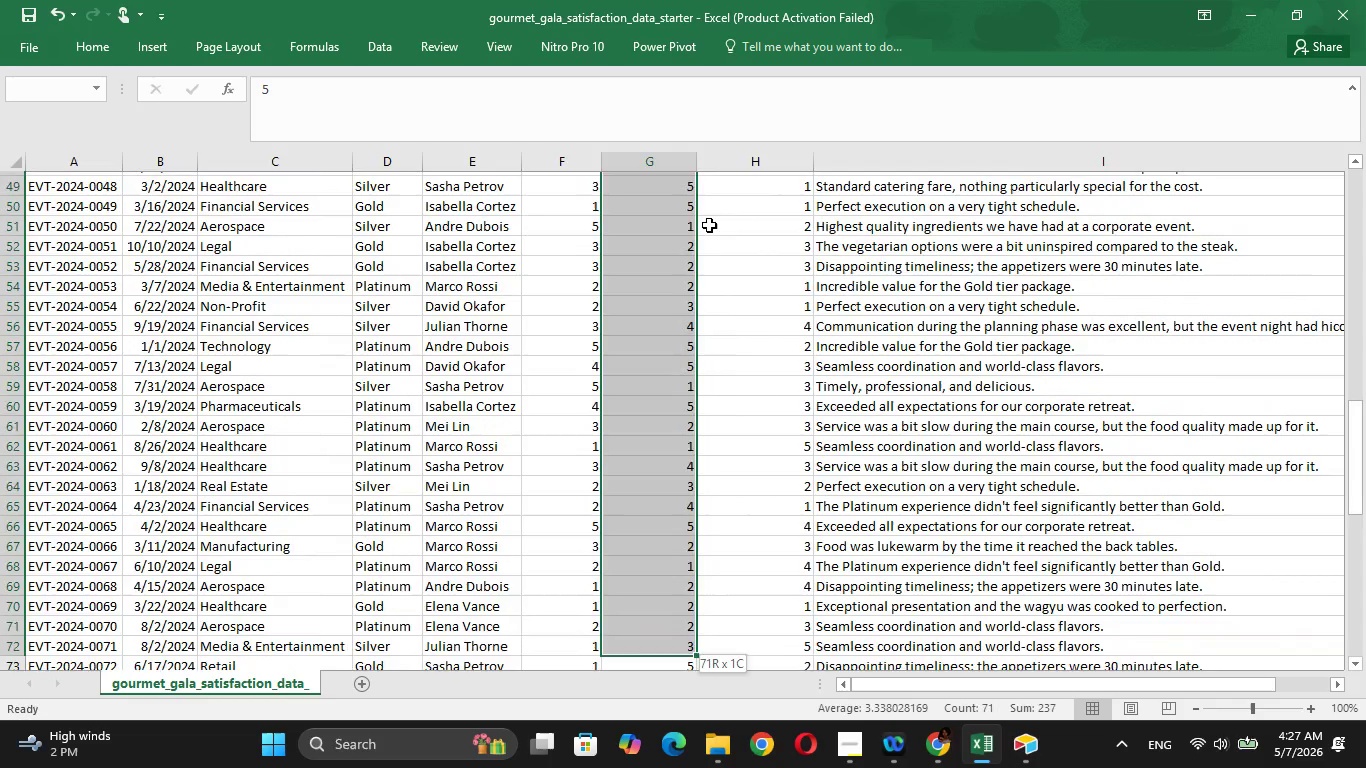 
key(Shift+ArrowDown)
 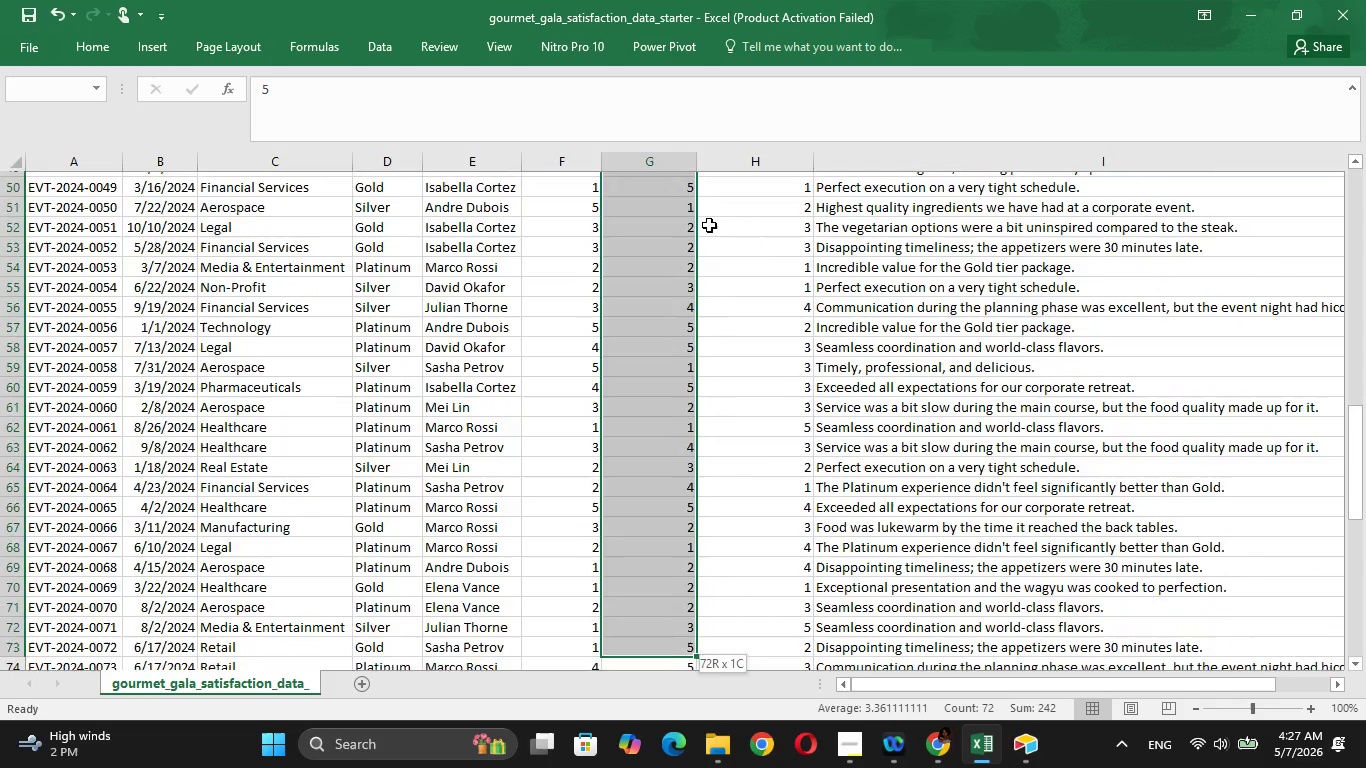 
key(Shift+ArrowDown)
 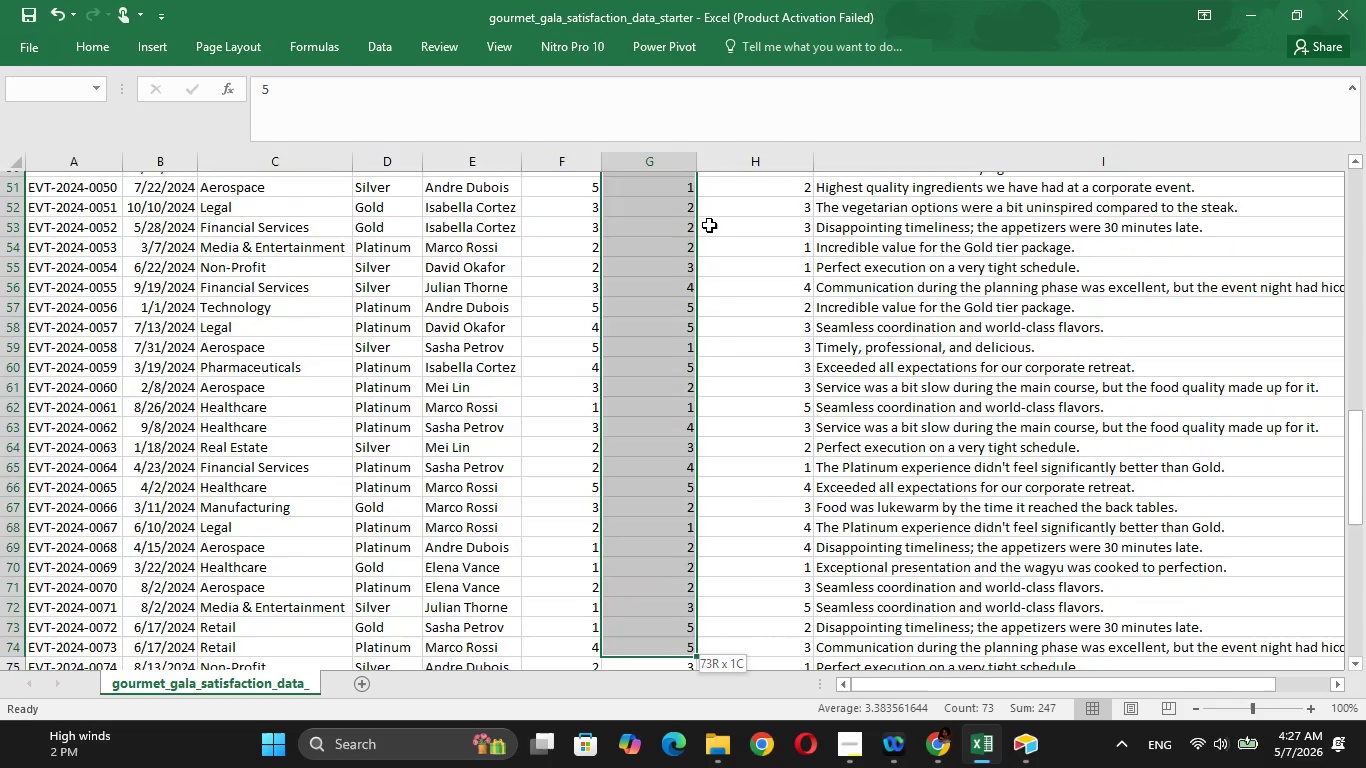 
key(Shift+ArrowDown)
 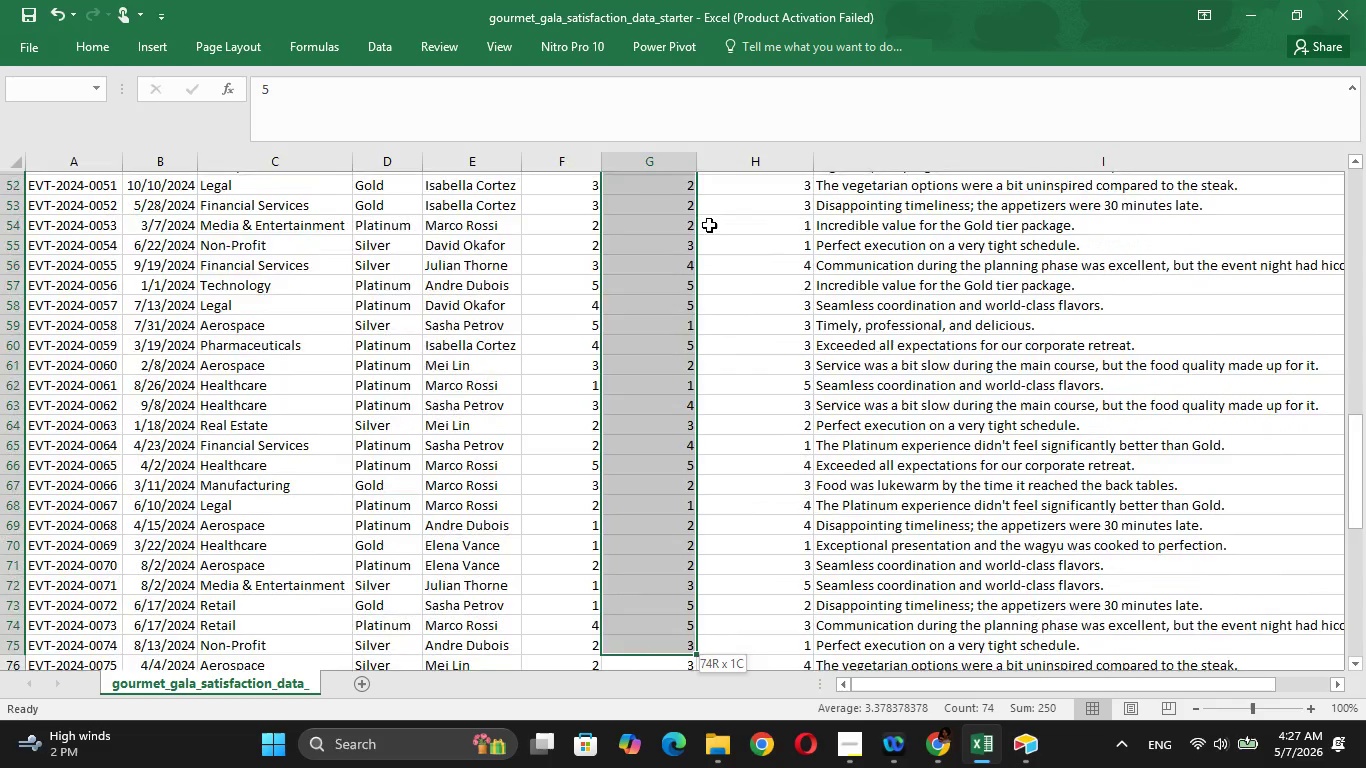 
key(Shift+ArrowDown)
 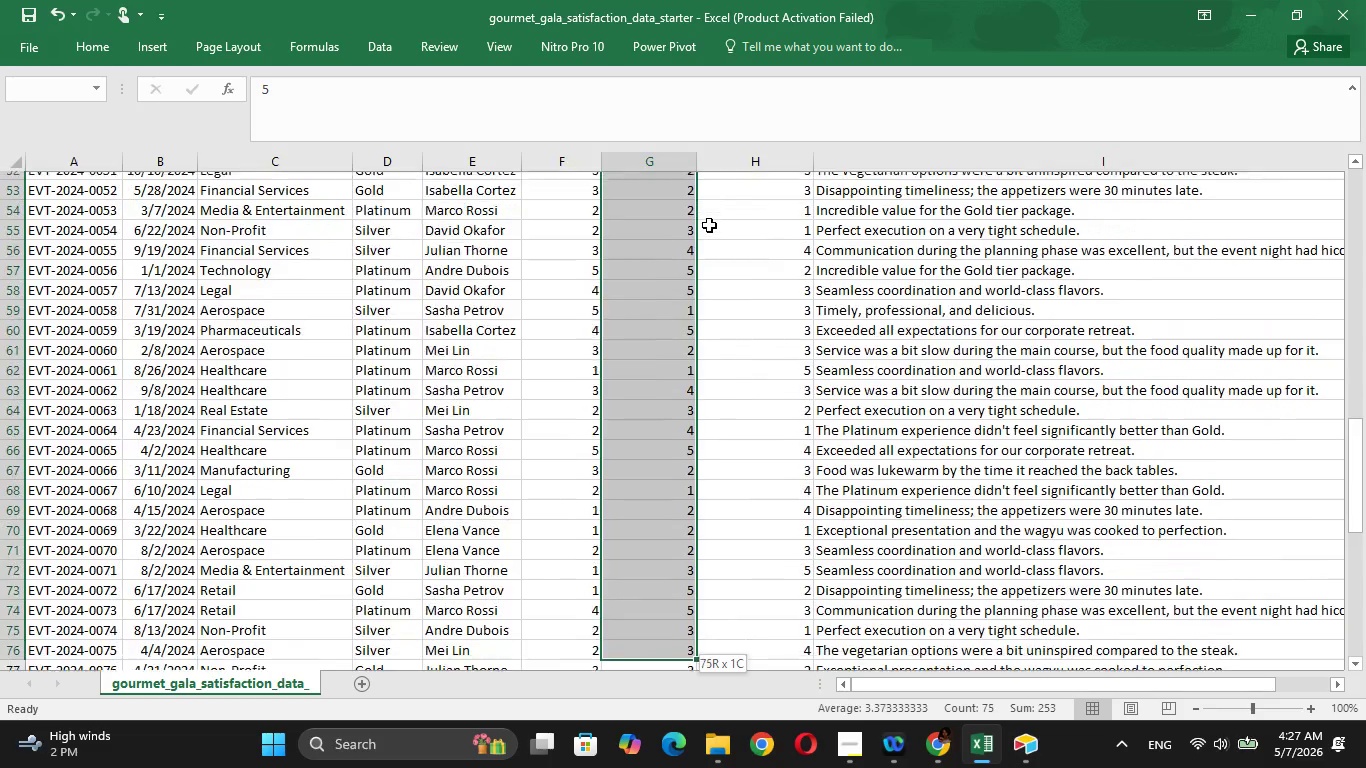 
key(Shift+ArrowDown)
 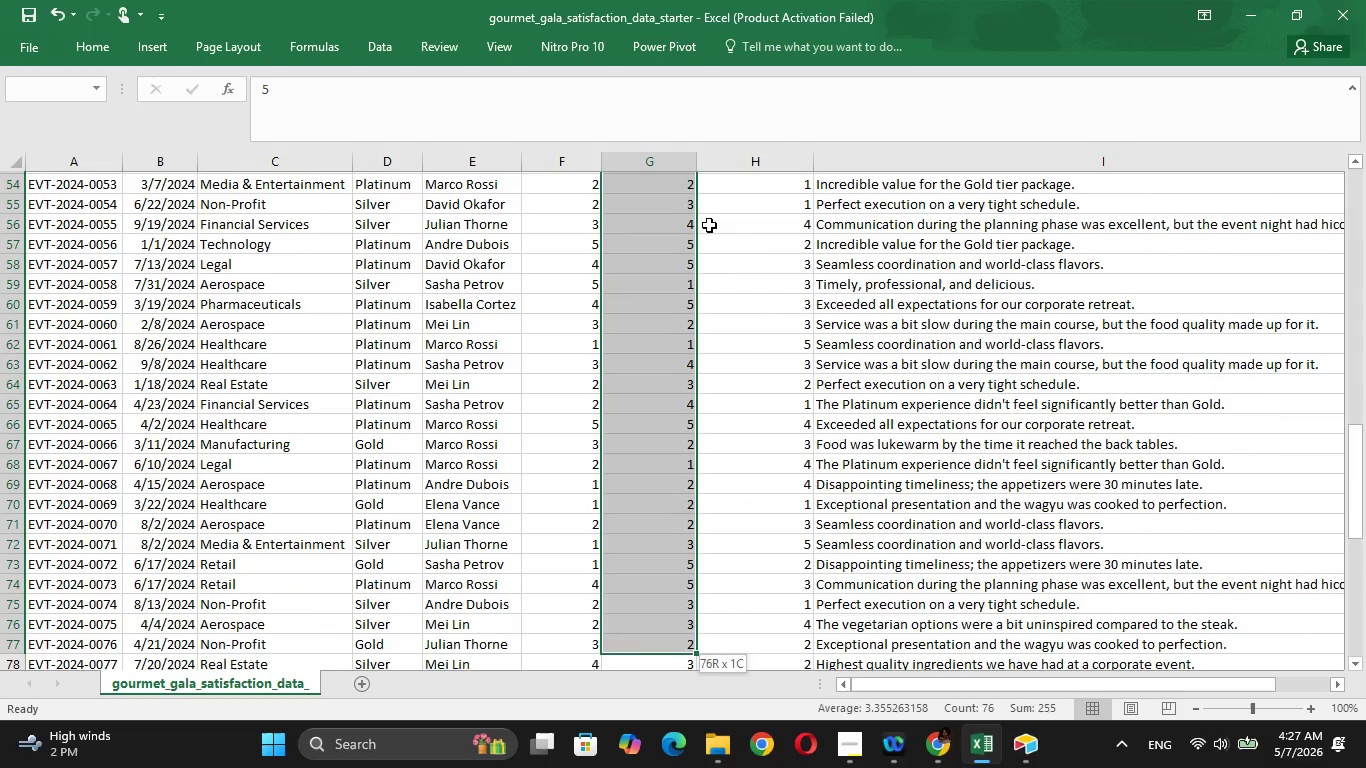 
key(Shift+ArrowDown)
 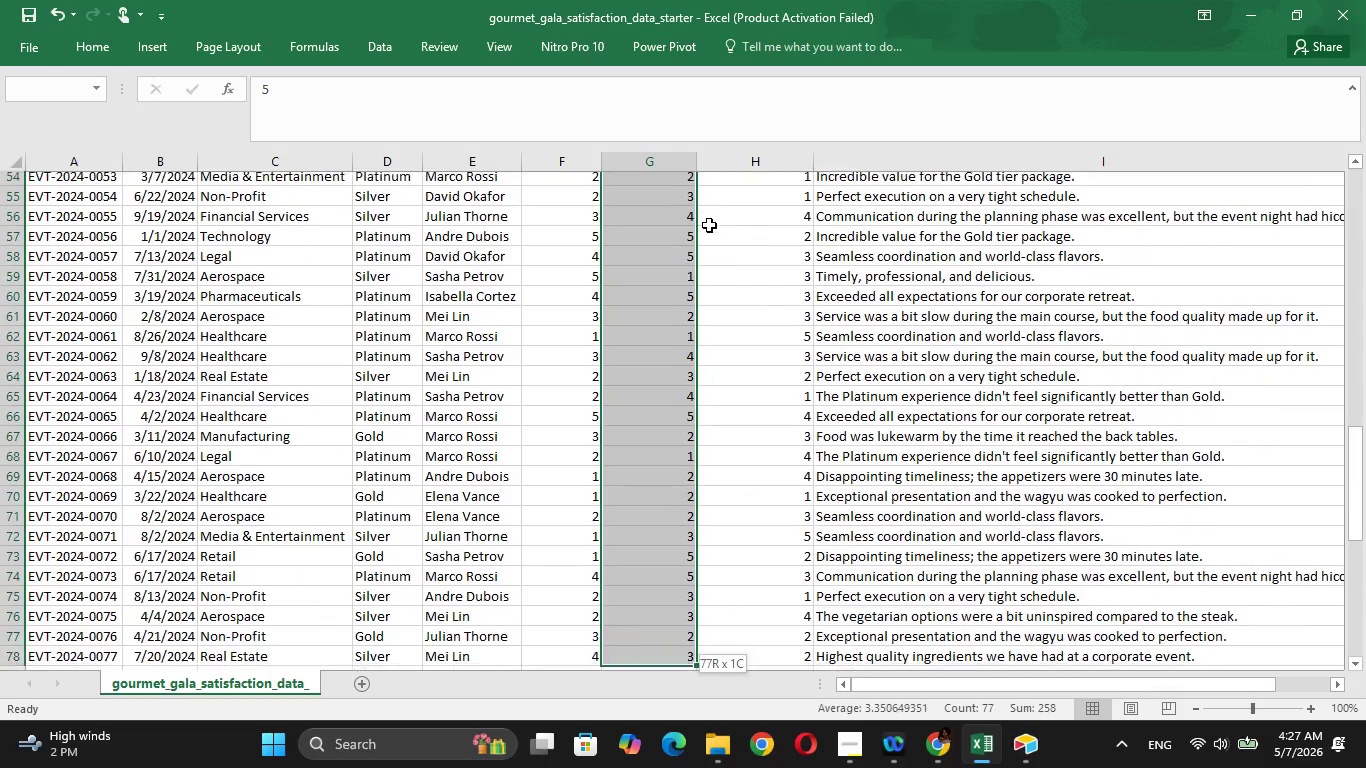 
key(Shift+ArrowDown)
 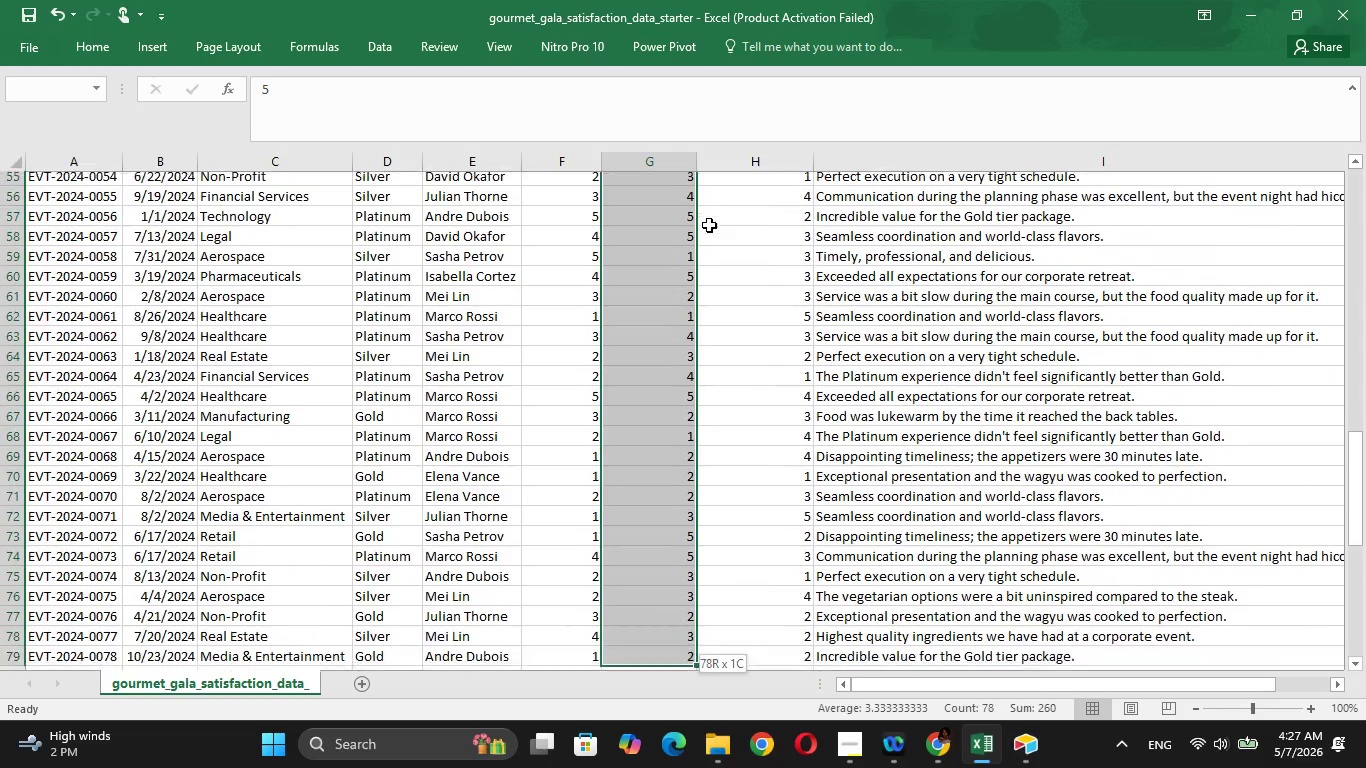 
key(Shift+ArrowDown)
 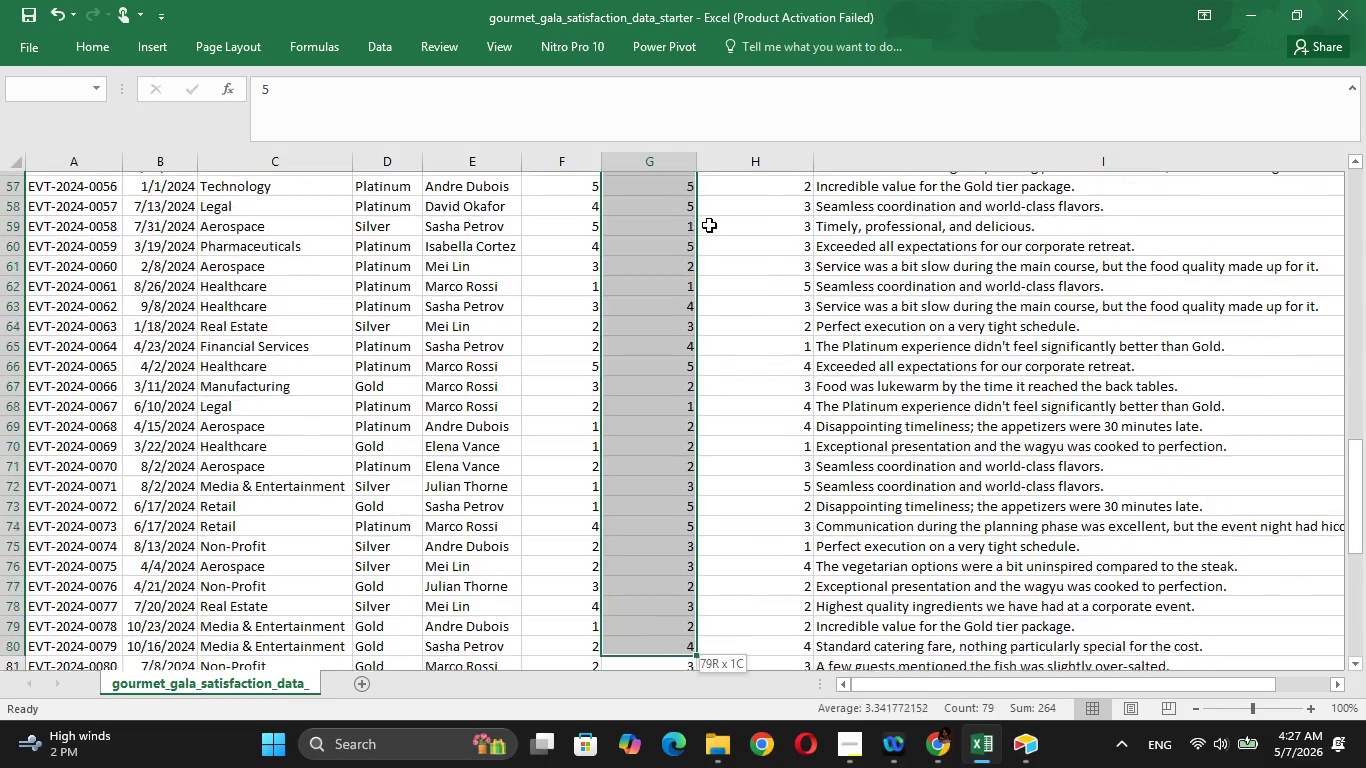 
key(Shift+ArrowDown)
 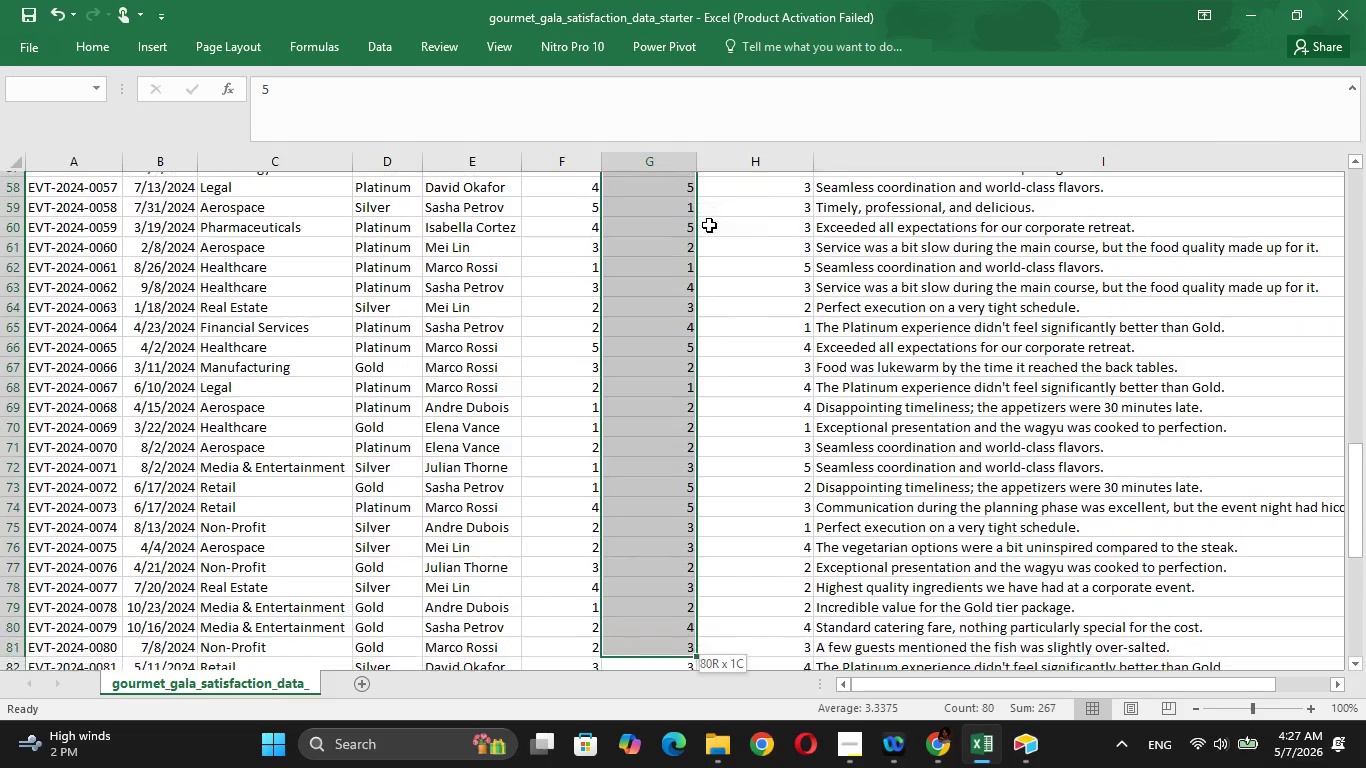 
key(Shift+ArrowDown)
 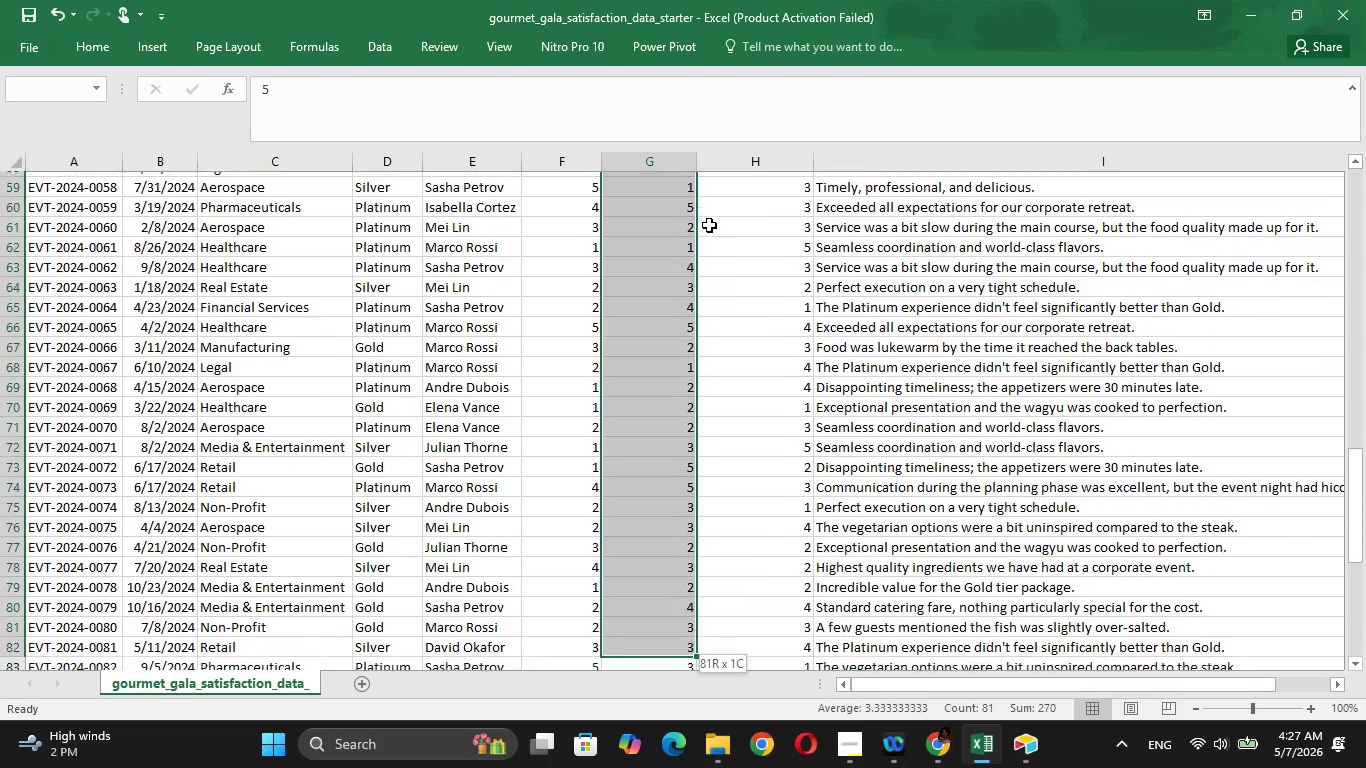 
hold_key(key=ArrowDown, duration=0.8)
 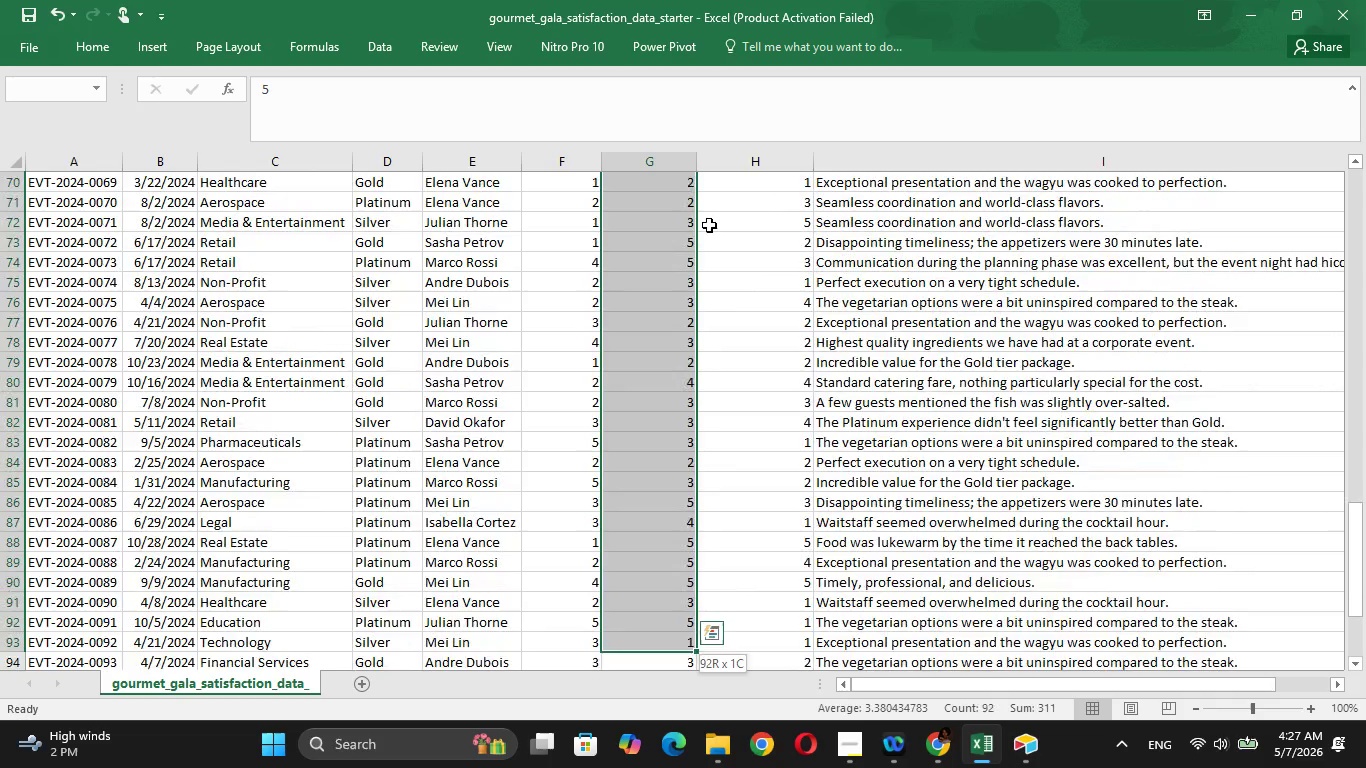 
hold_key(key=ArrowDown, duration=0.94)
 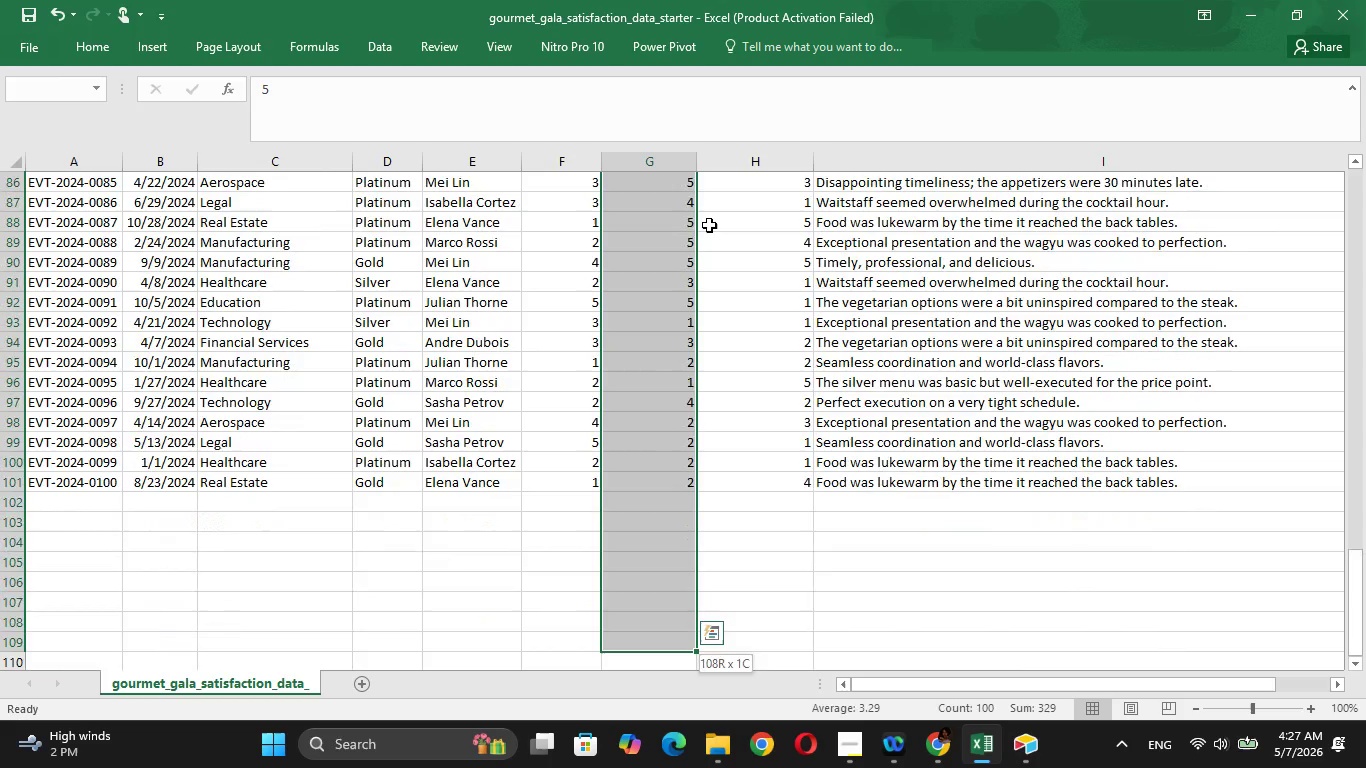 
key(Shift+ArrowUp)
 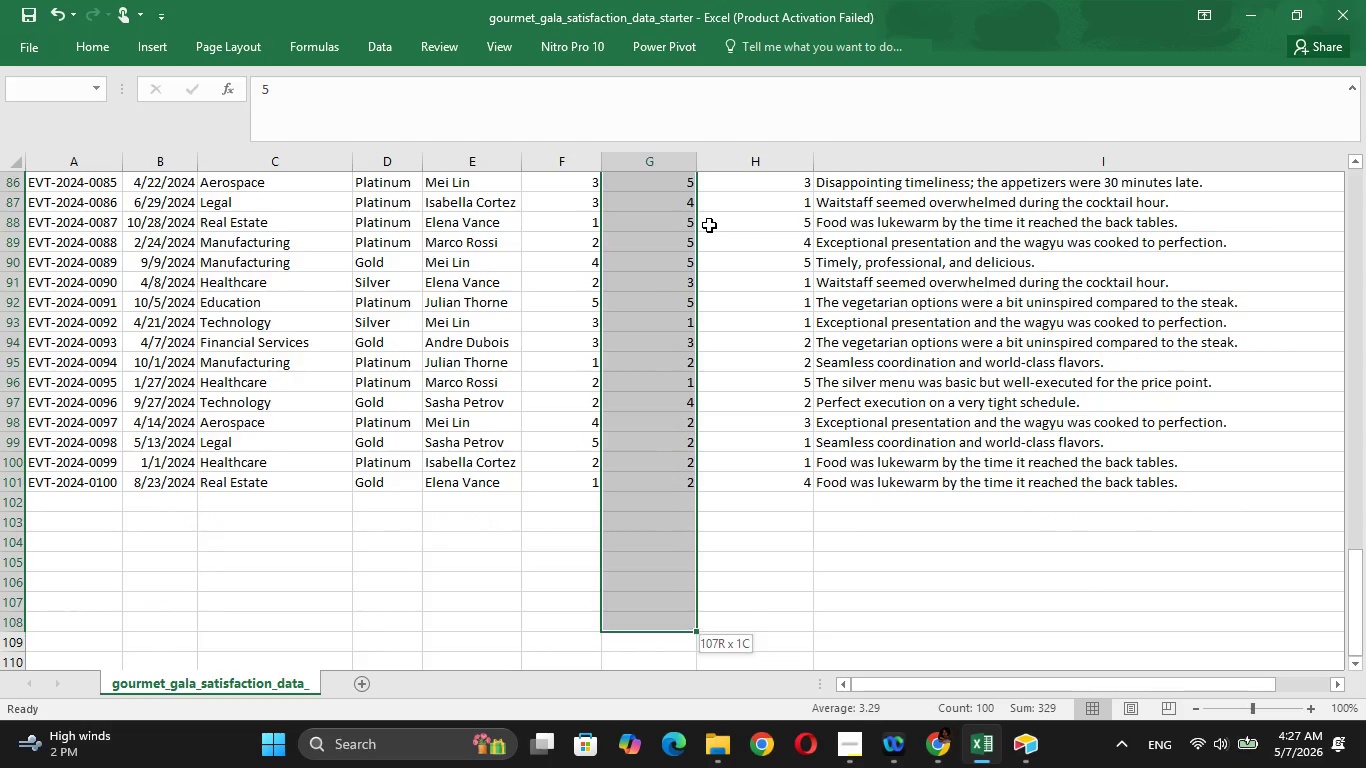 
key(Shift+ArrowUp)
 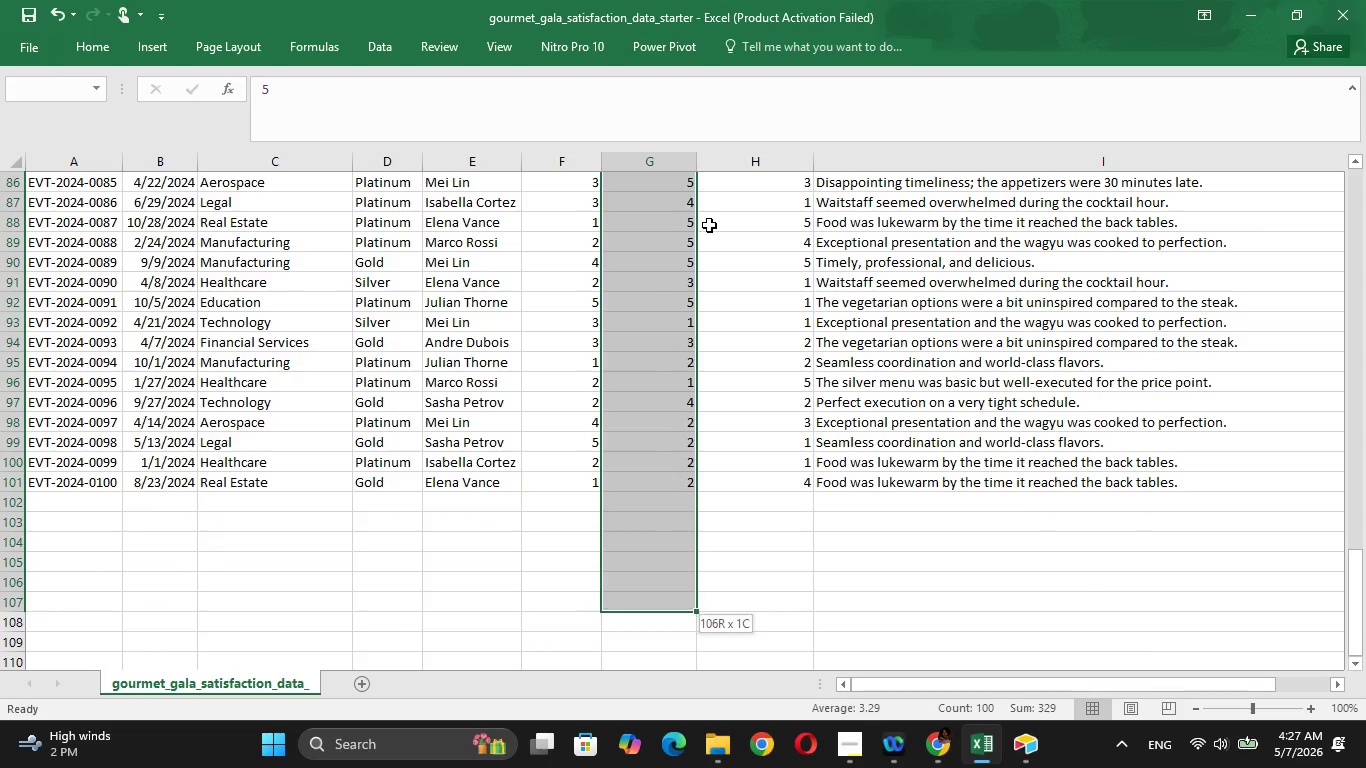 
key(Shift+ArrowUp)
 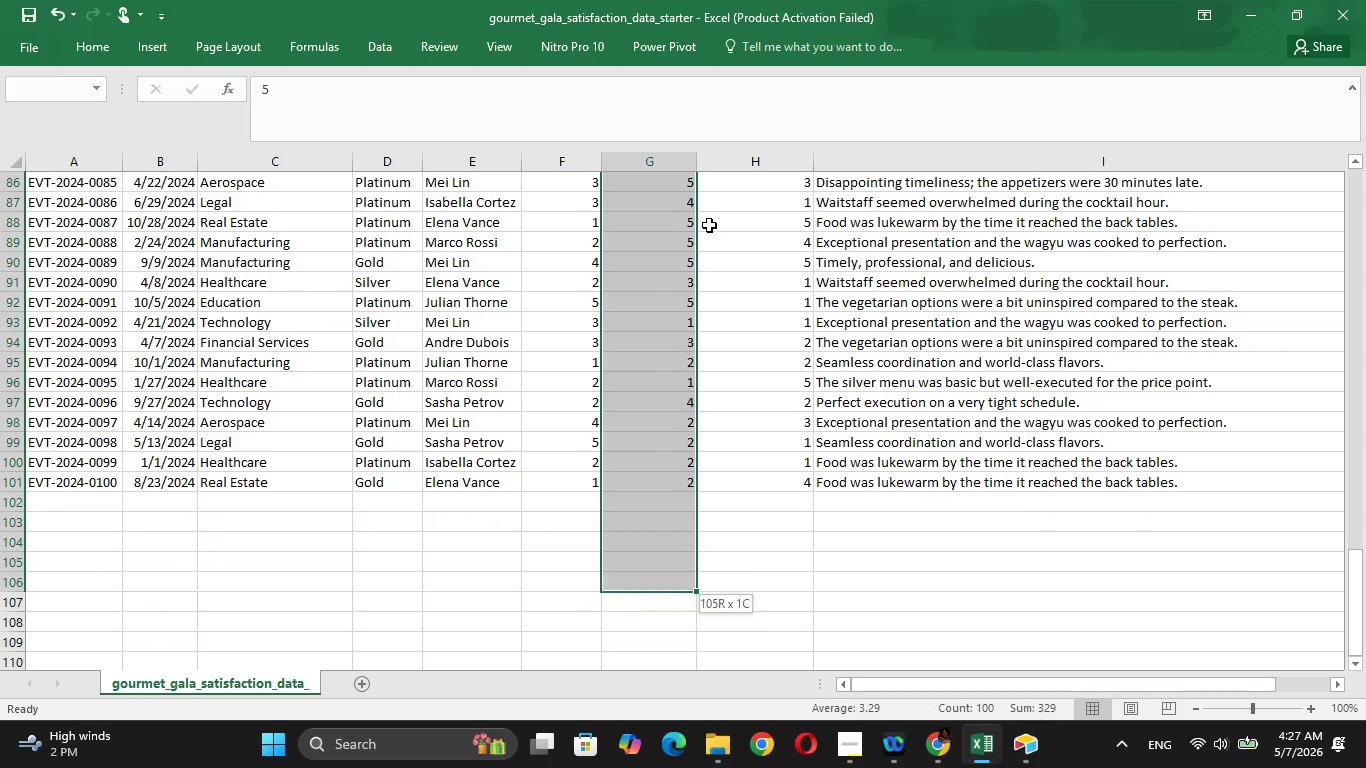 
key(Shift+ArrowUp)
 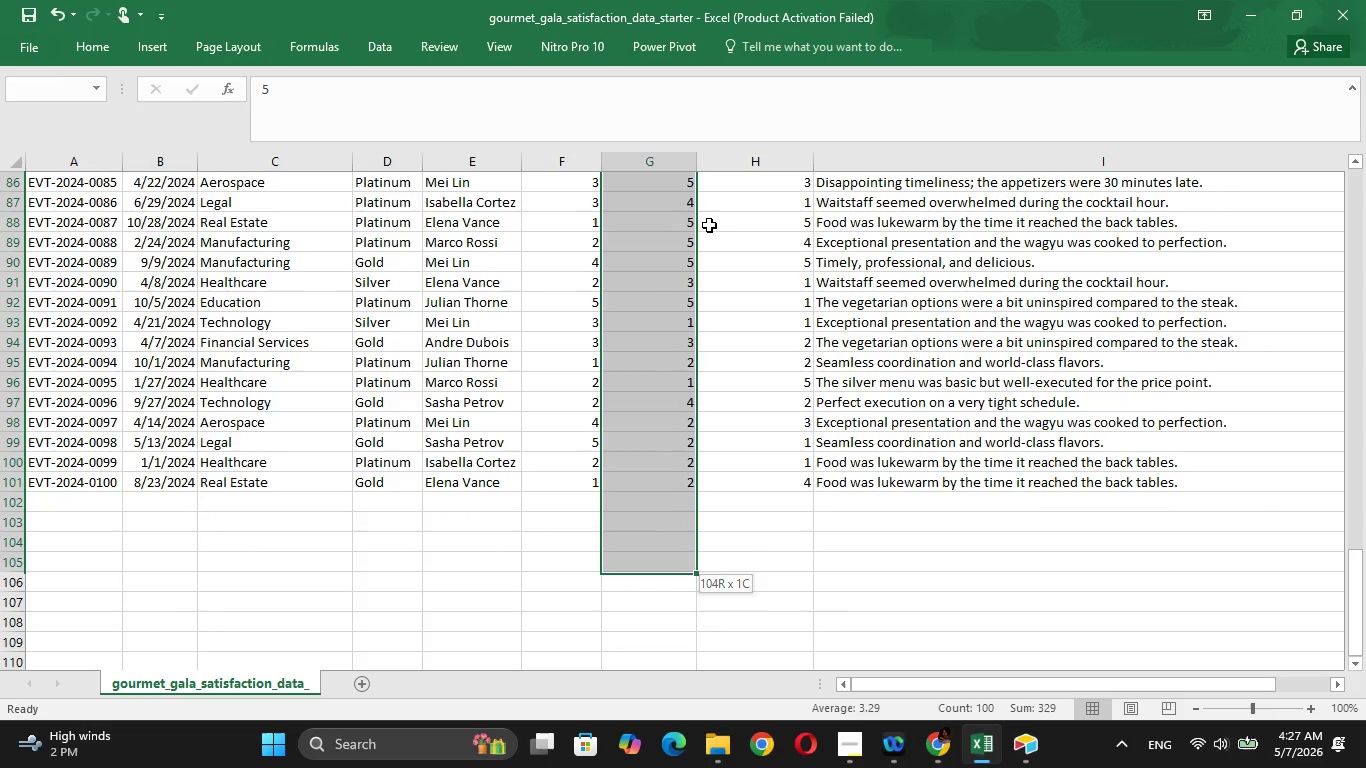 
key(Shift+ArrowUp)
 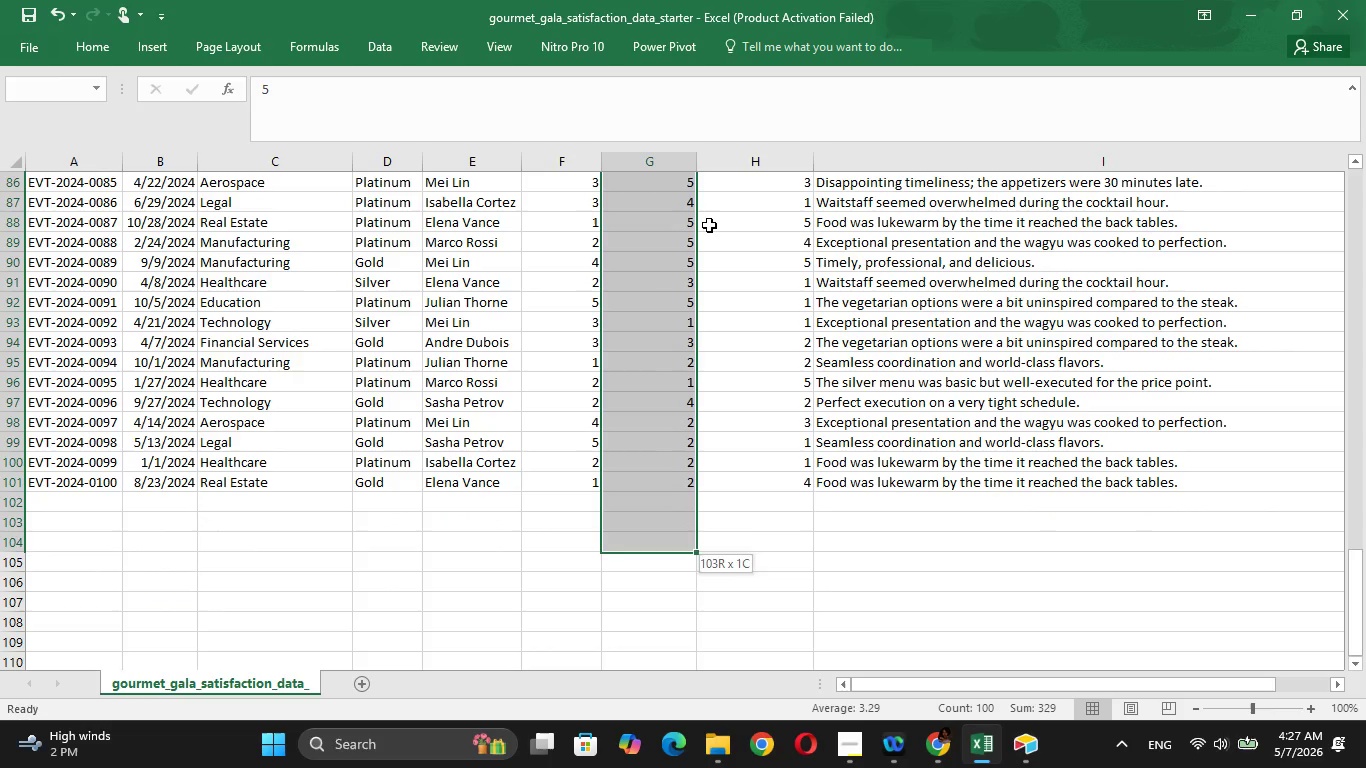 
key(Shift+ArrowUp)
 